 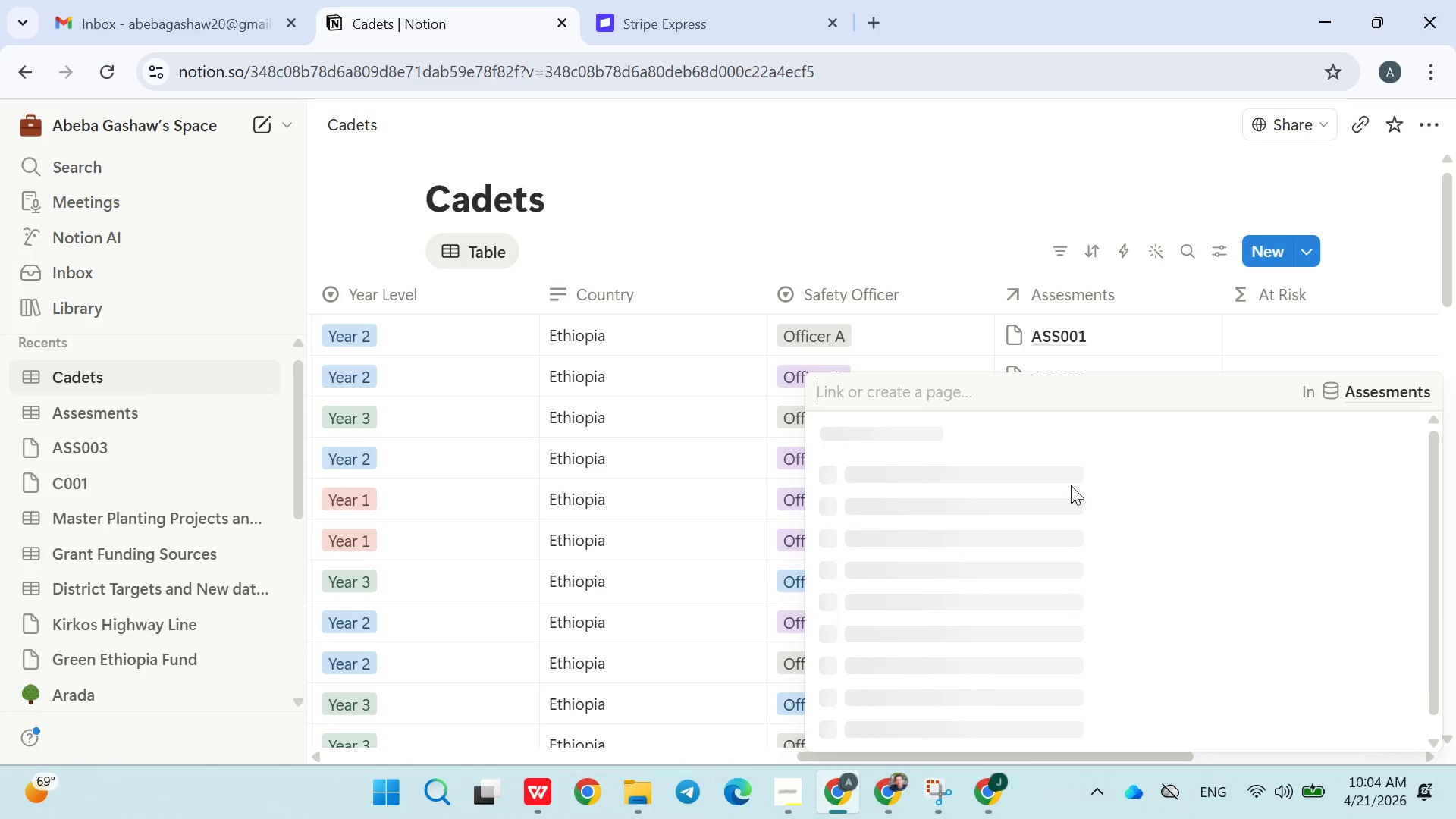 
left_click([931, 231])
 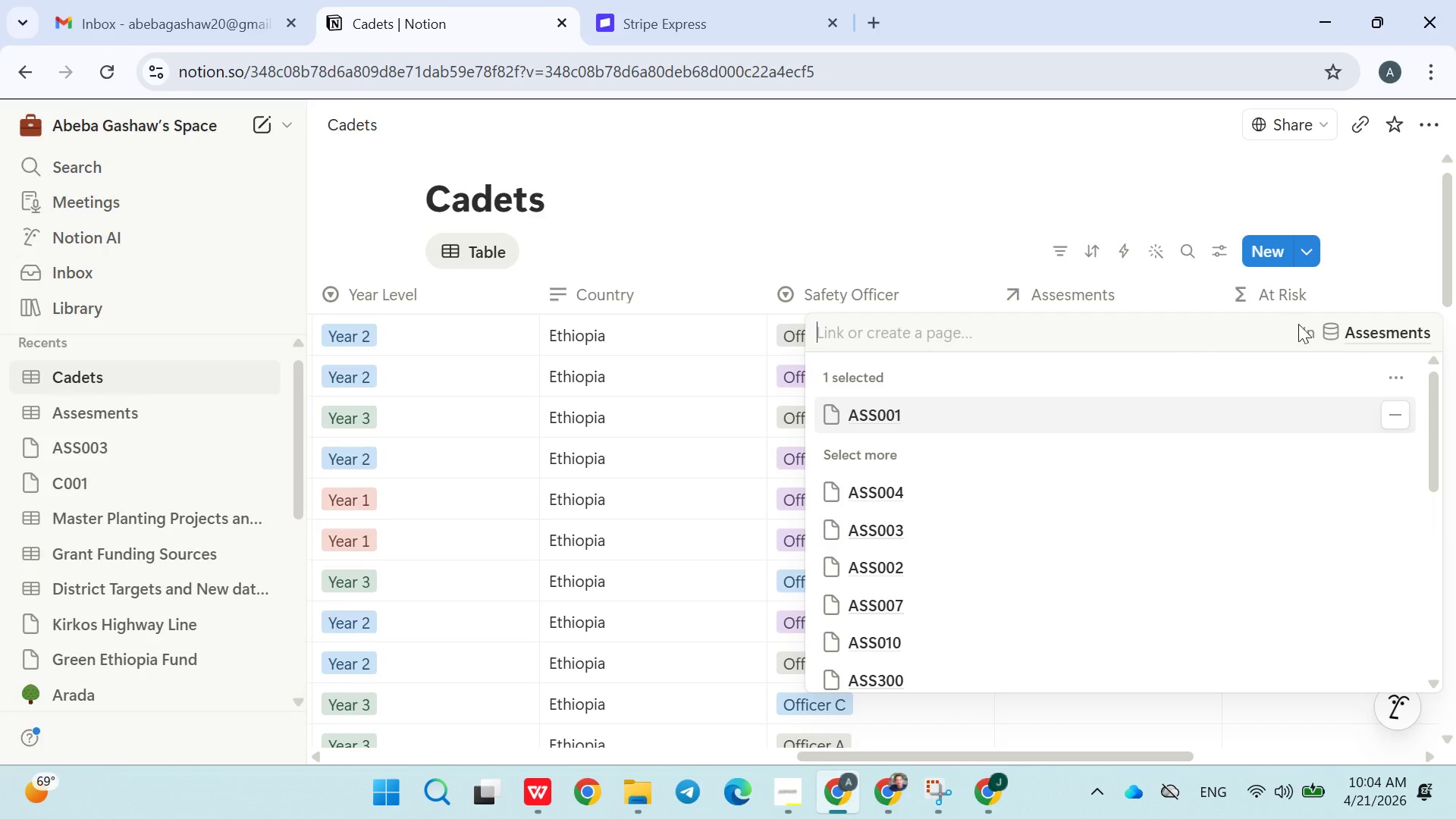 
left_click([1330, 331])
 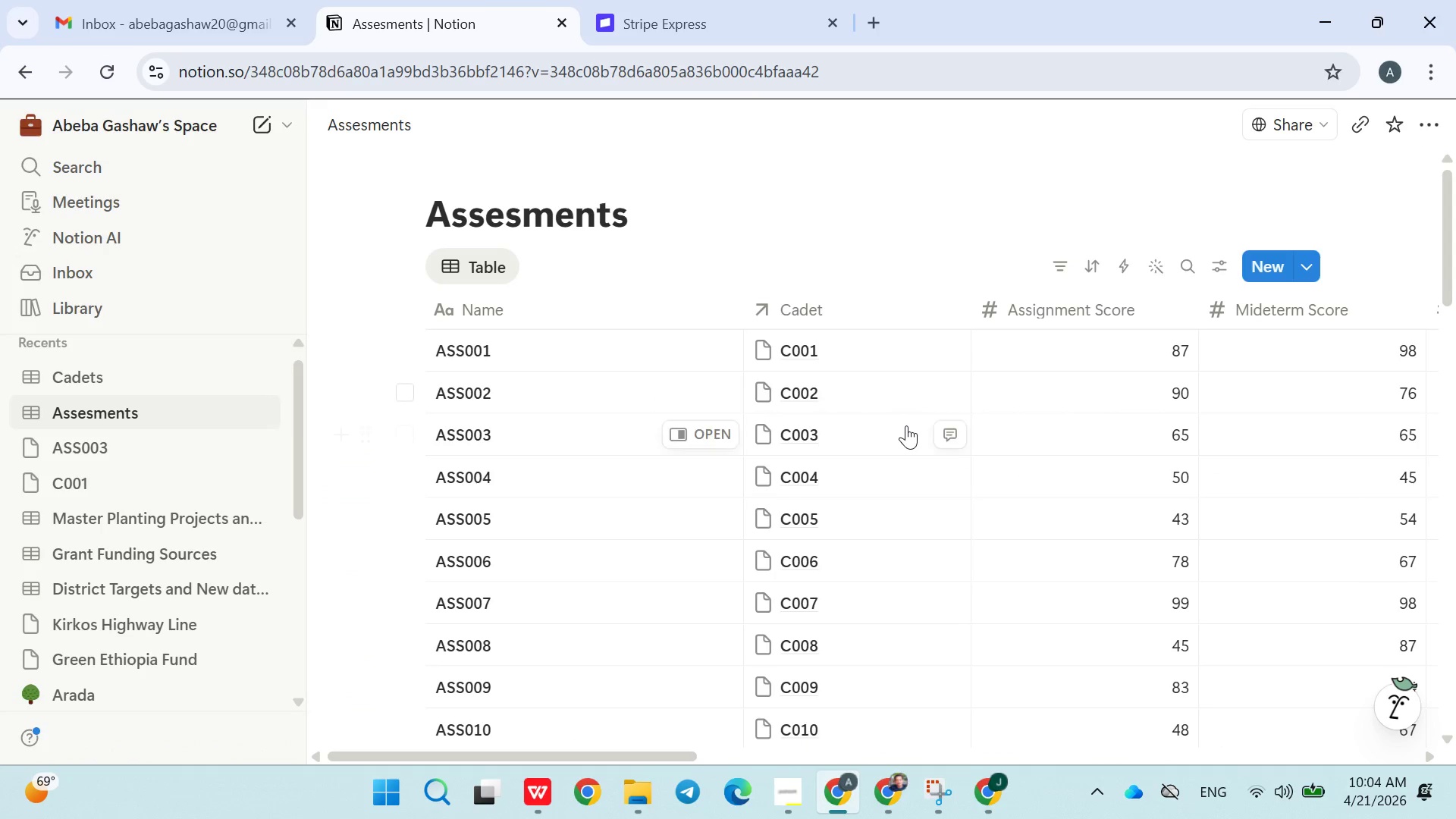 
mouse_move([937, 349])
 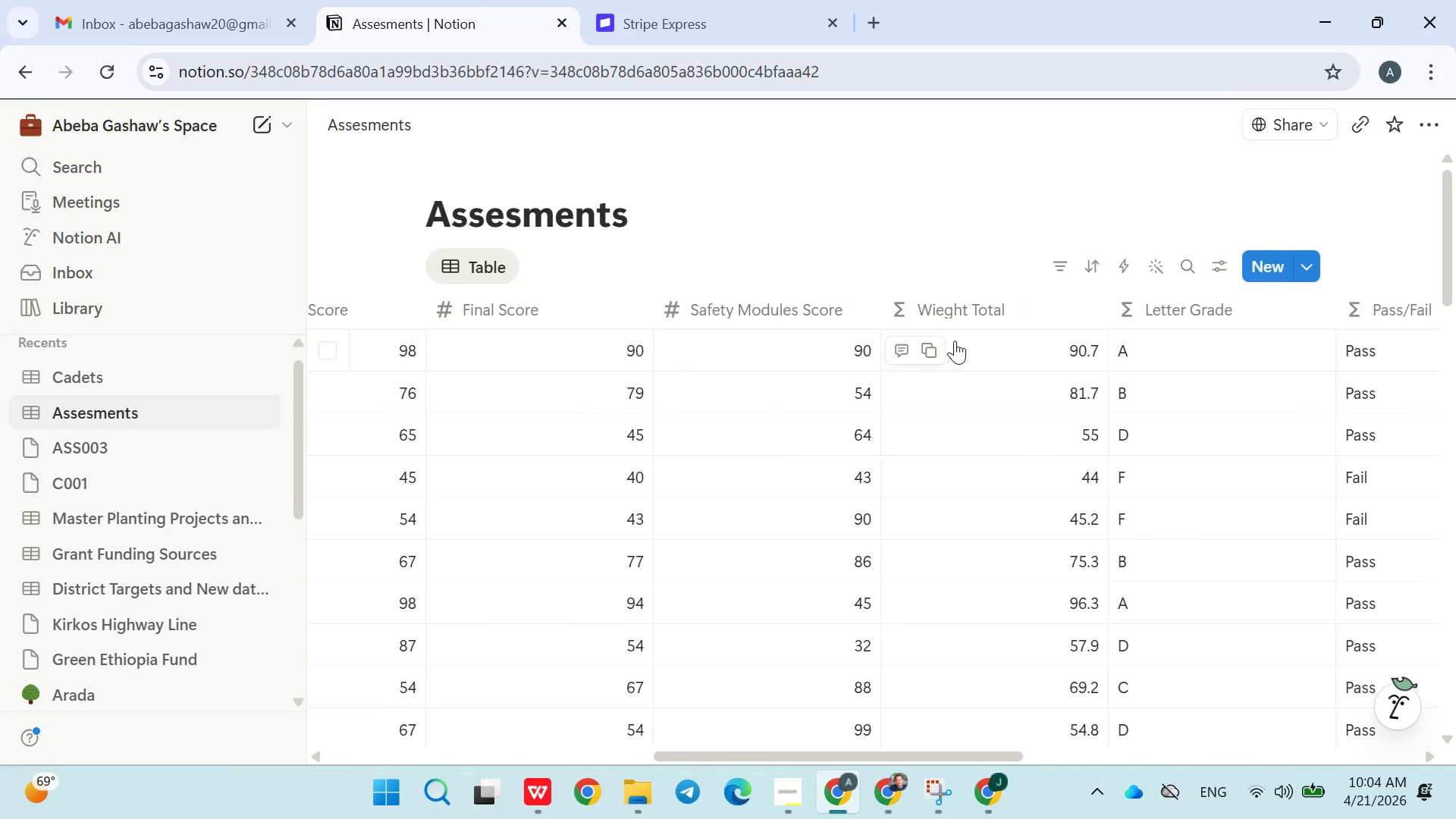 
double_click([1025, 314])
 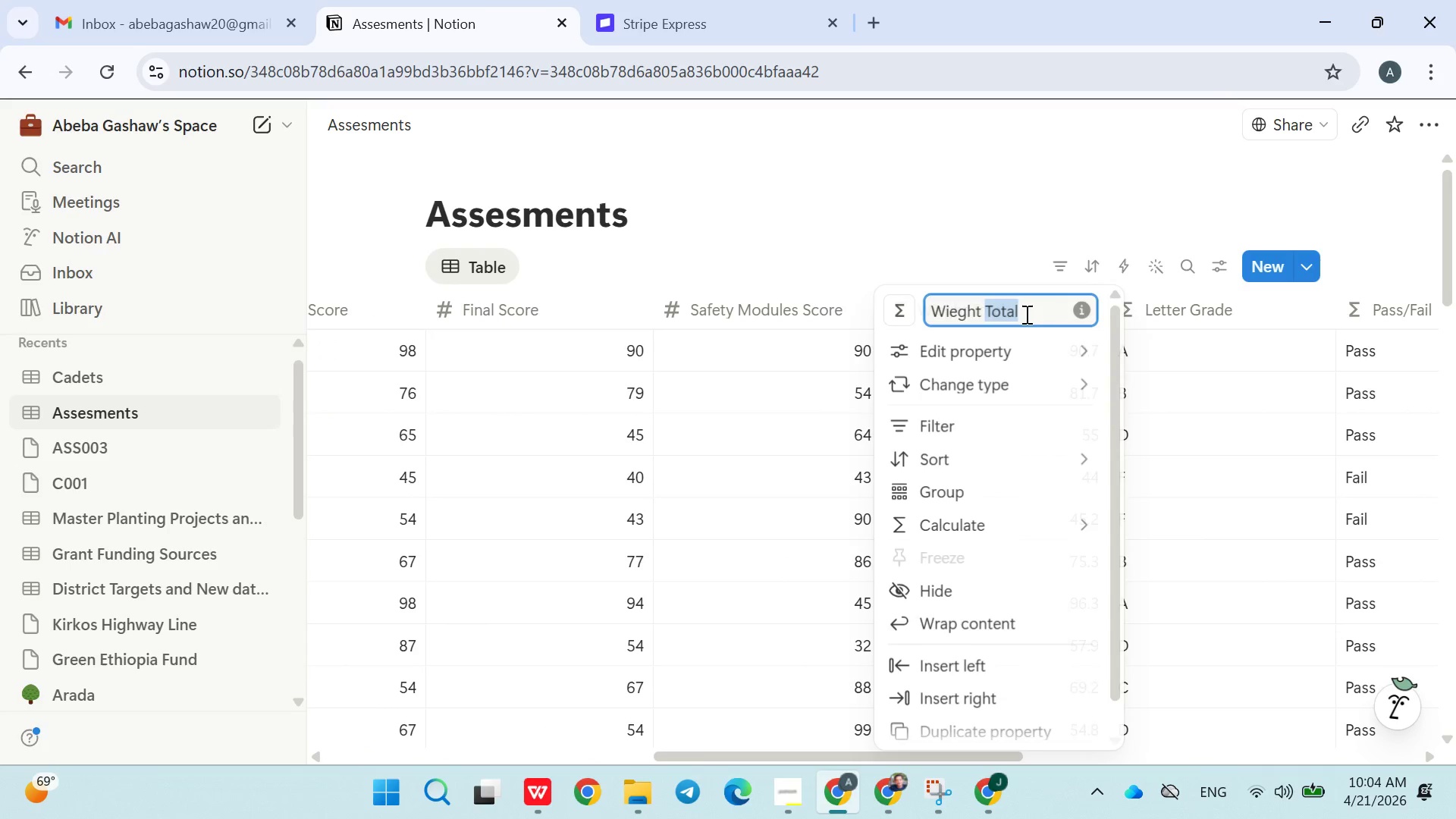 
triple_click([1025, 314])
 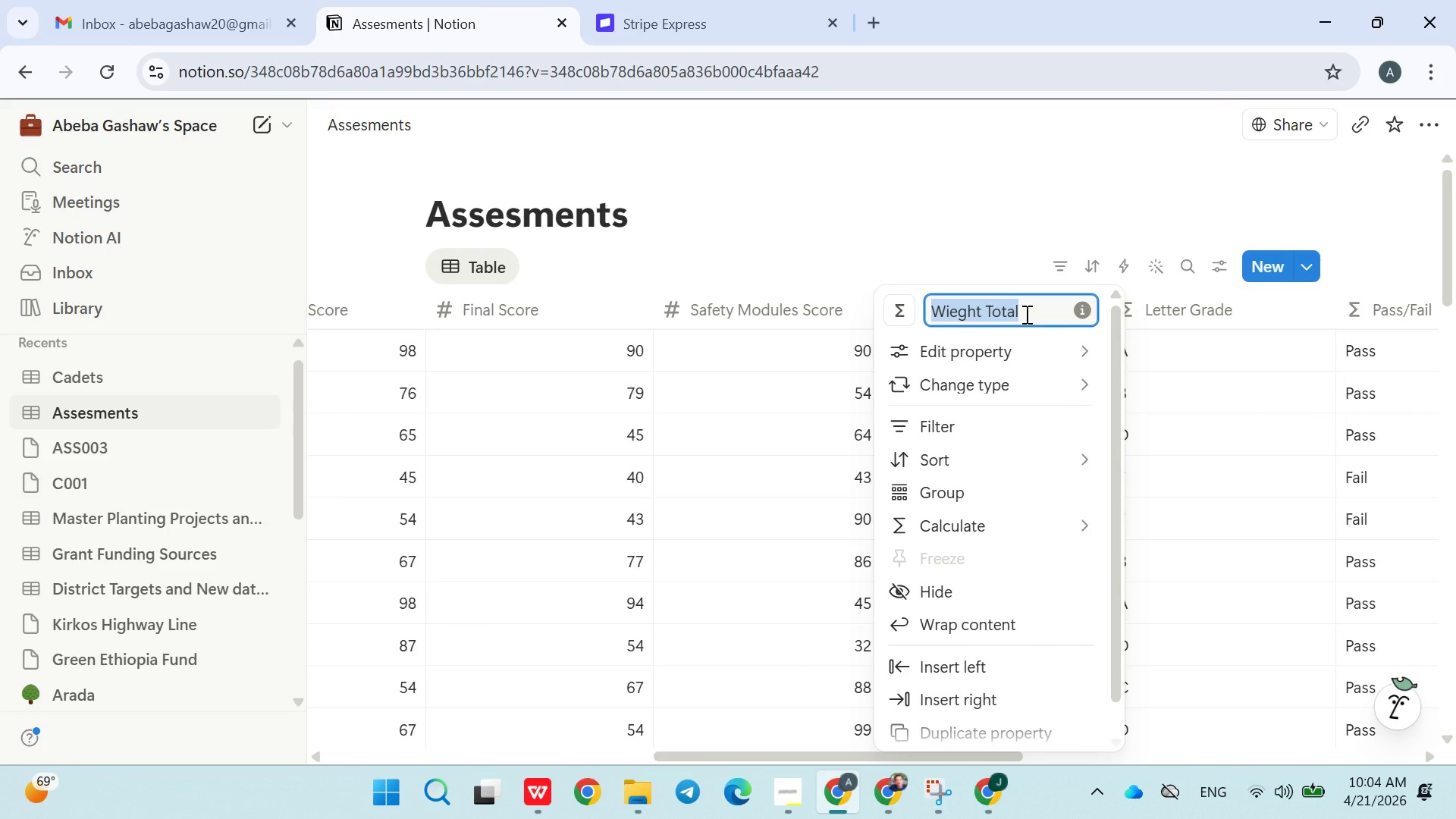 
key(Control+ControlLeft)
 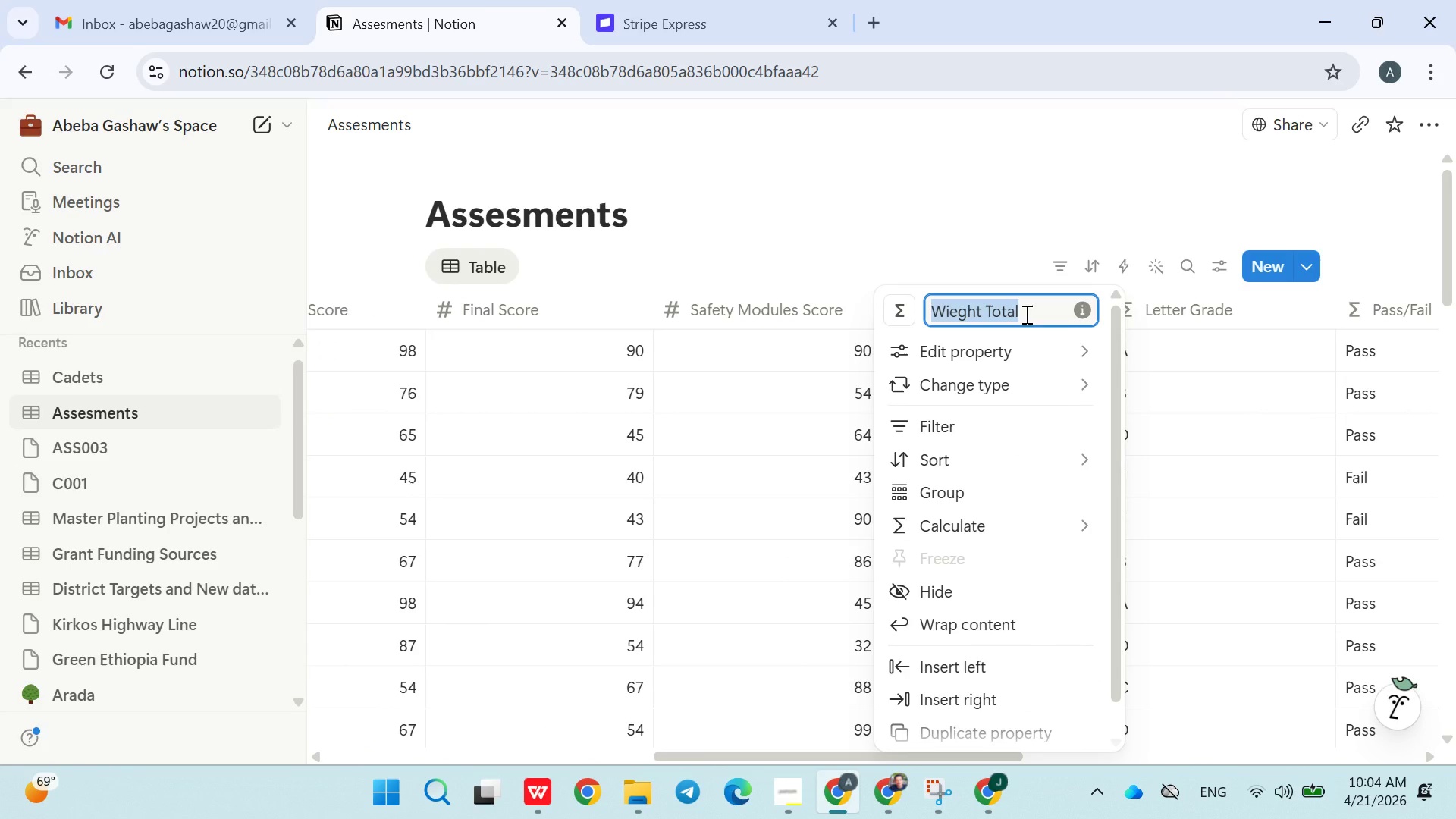 
key(Control+C)
 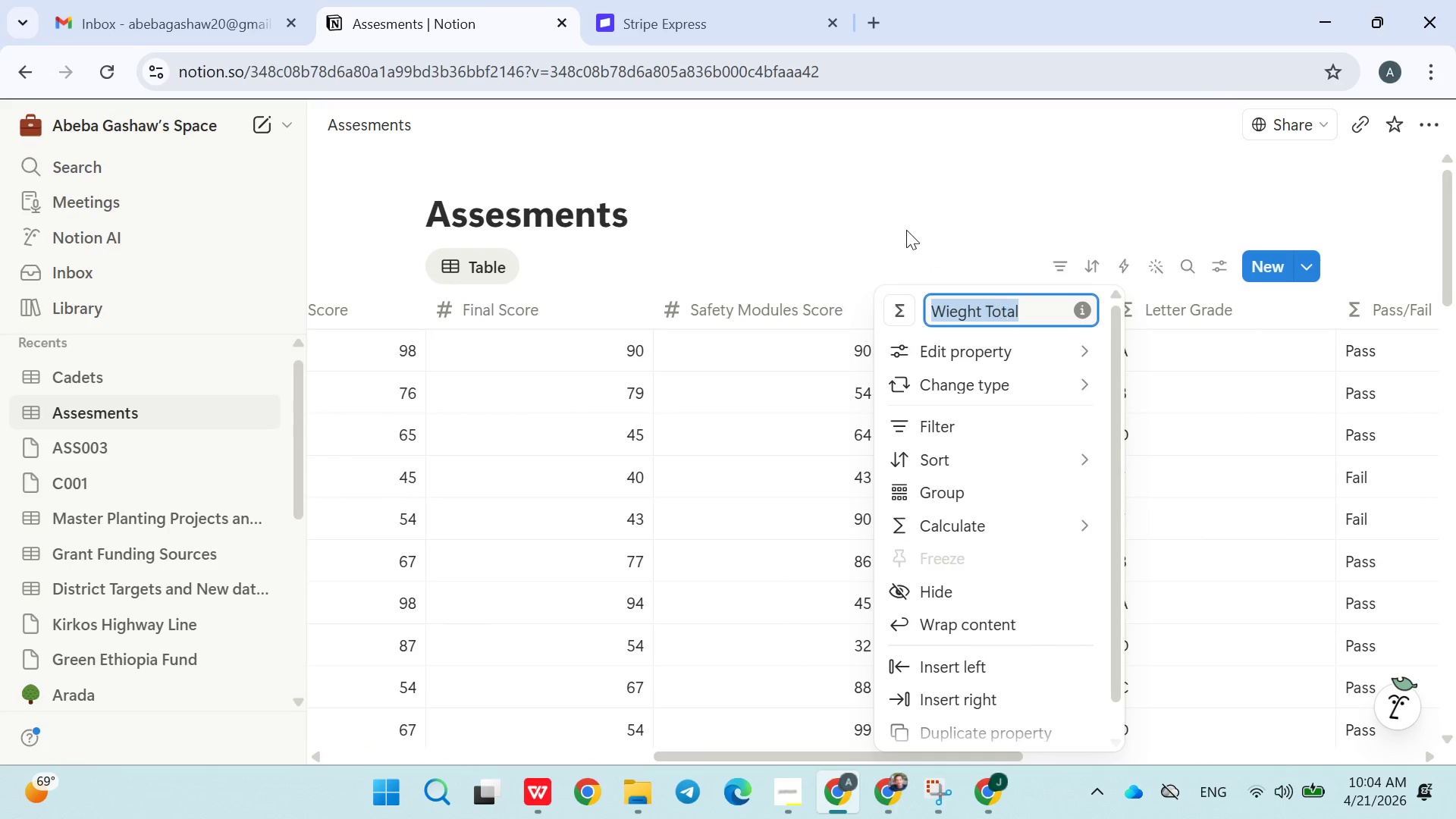 
left_click([903, 230])
 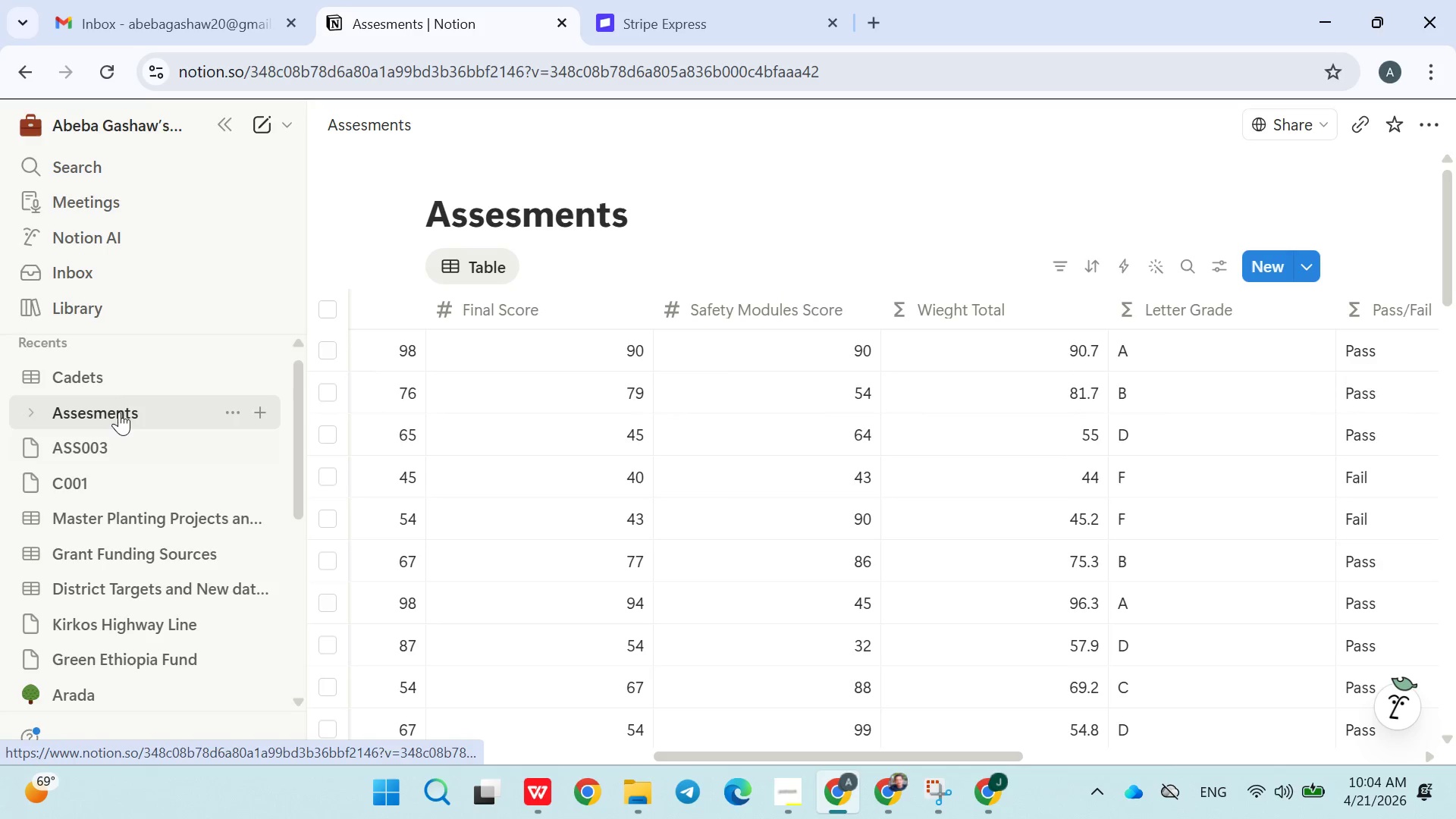 
left_click([115, 385])
 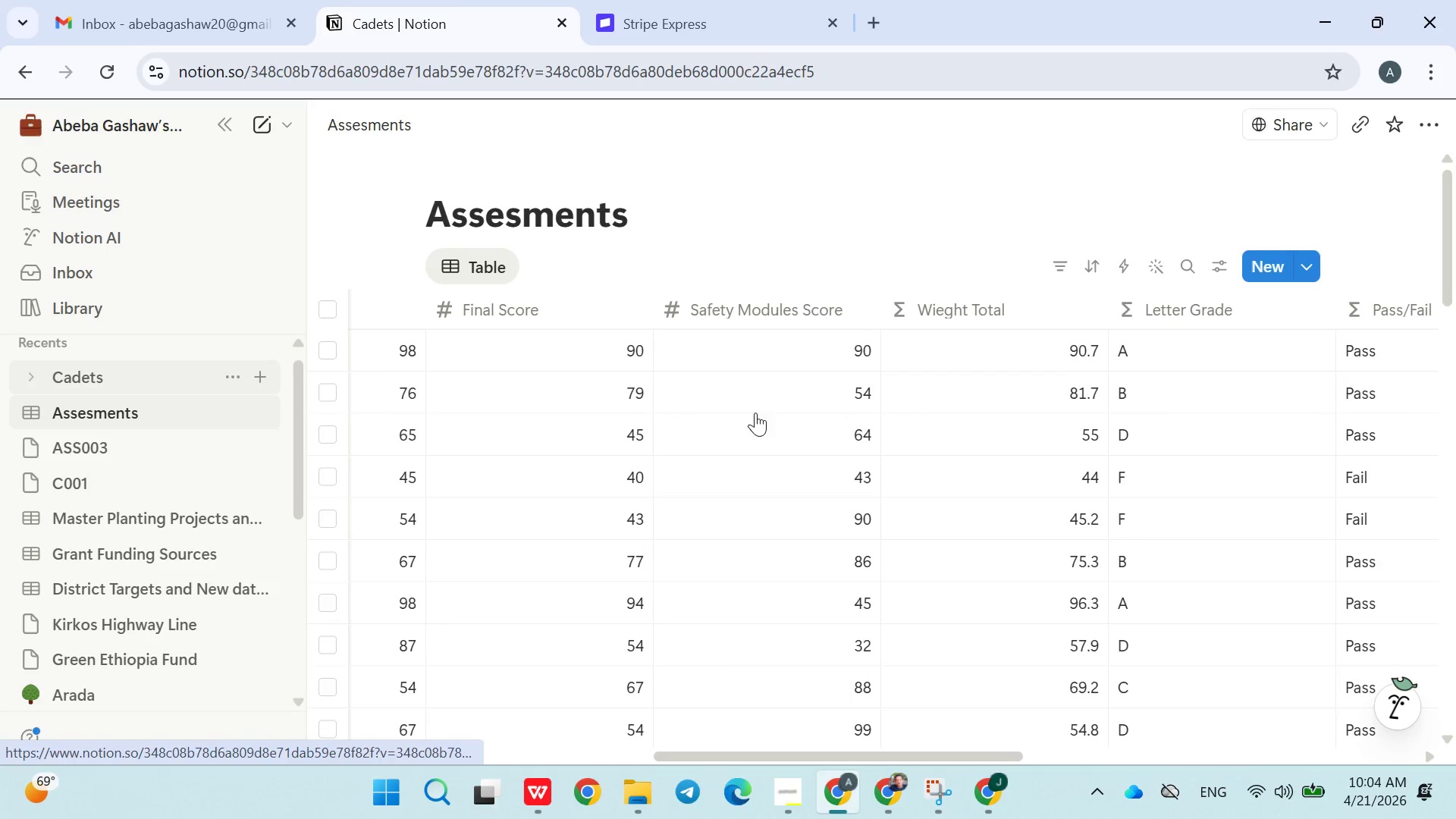 
mouse_move([802, 403])
 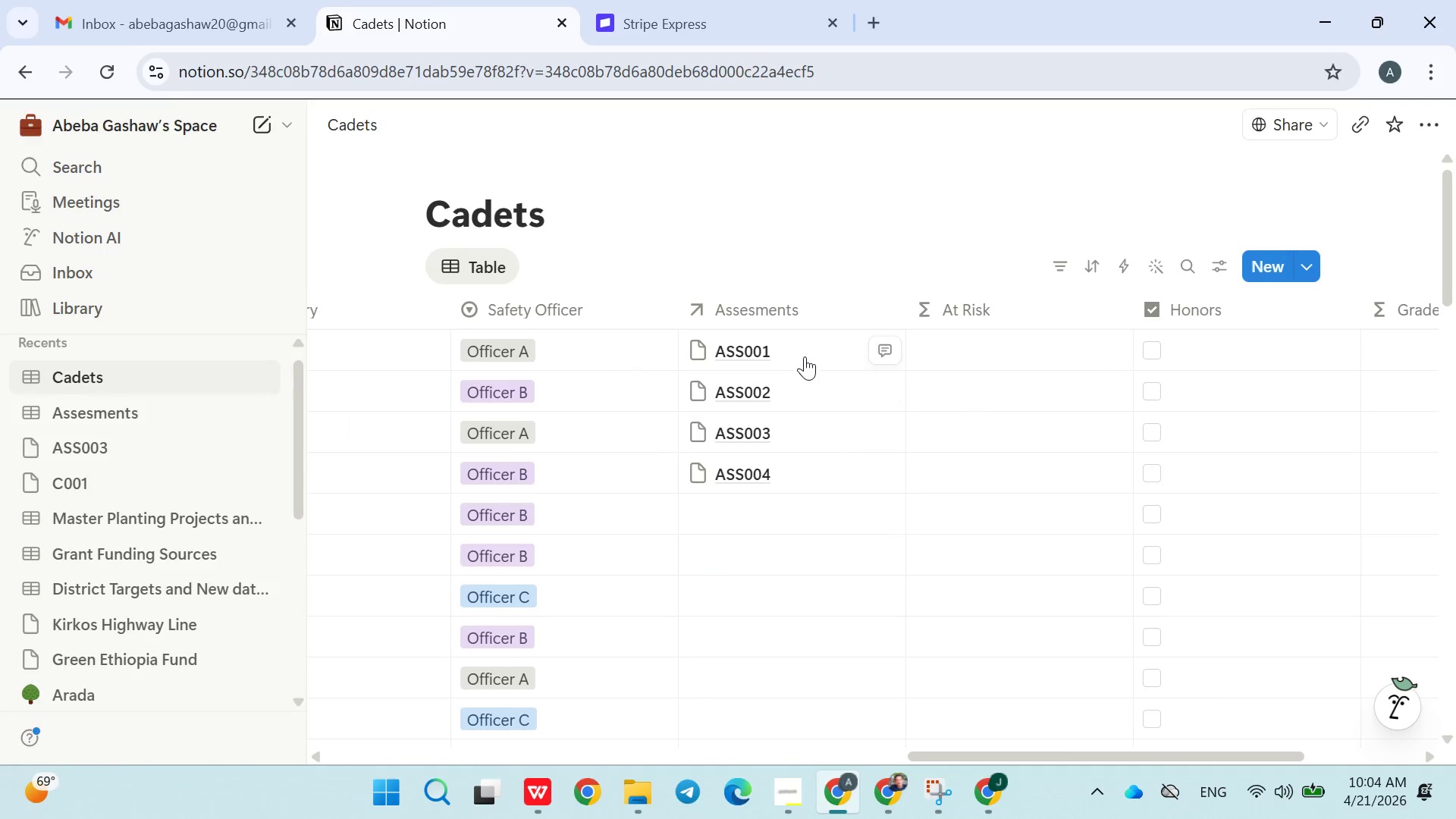 
left_click([805, 356])
 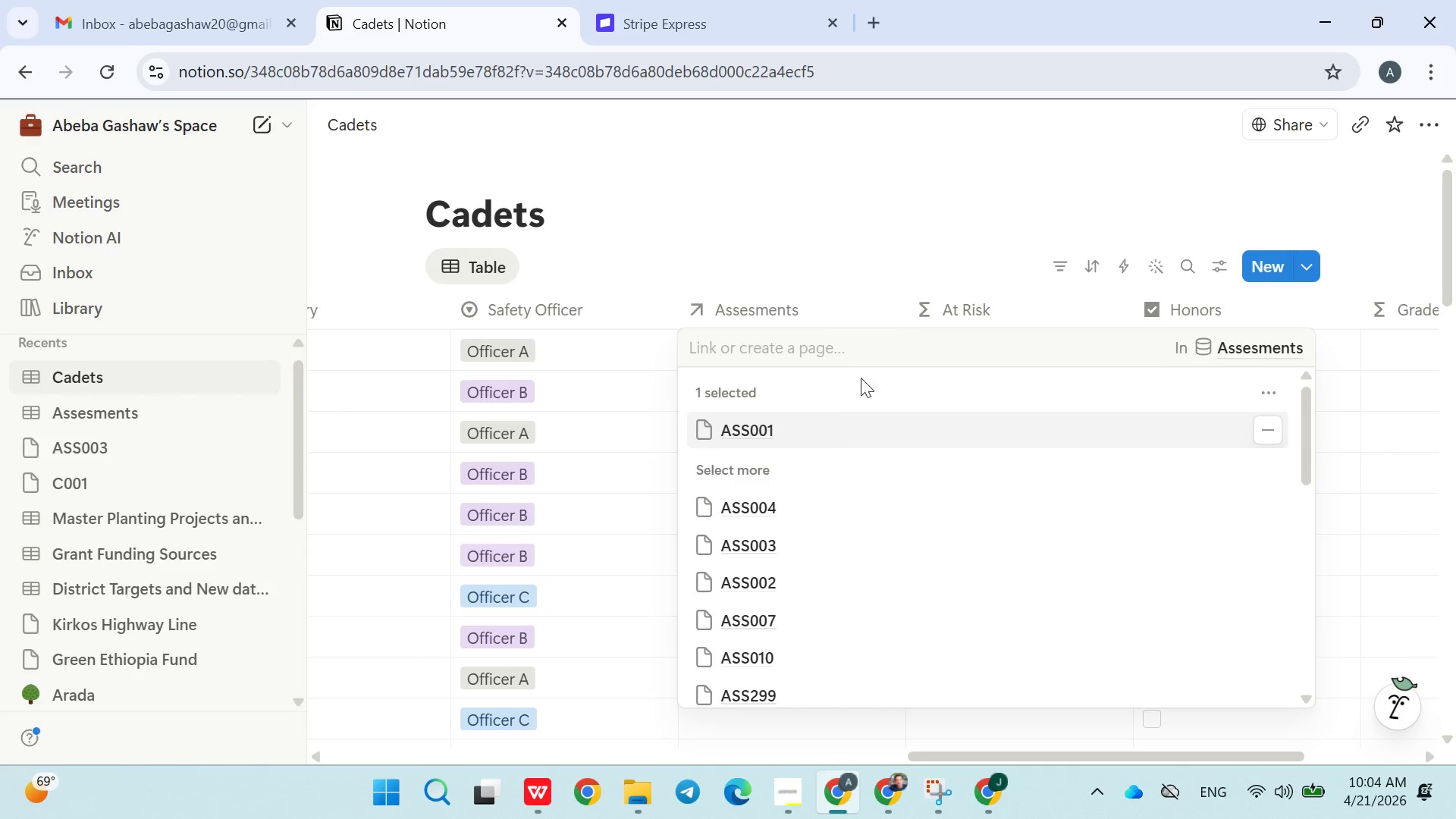 
left_click([849, 312])
 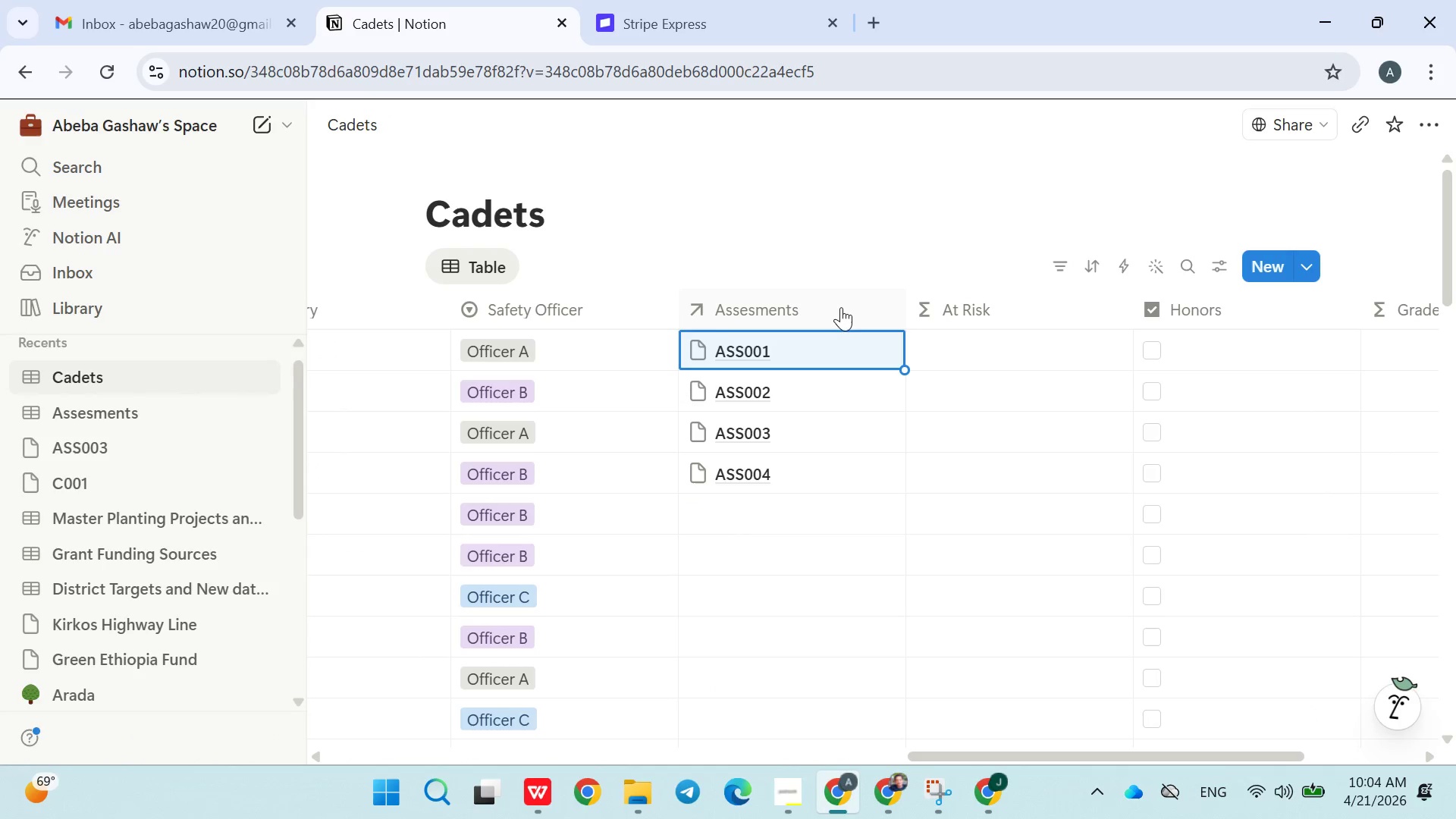 
left_click([840, 307])
 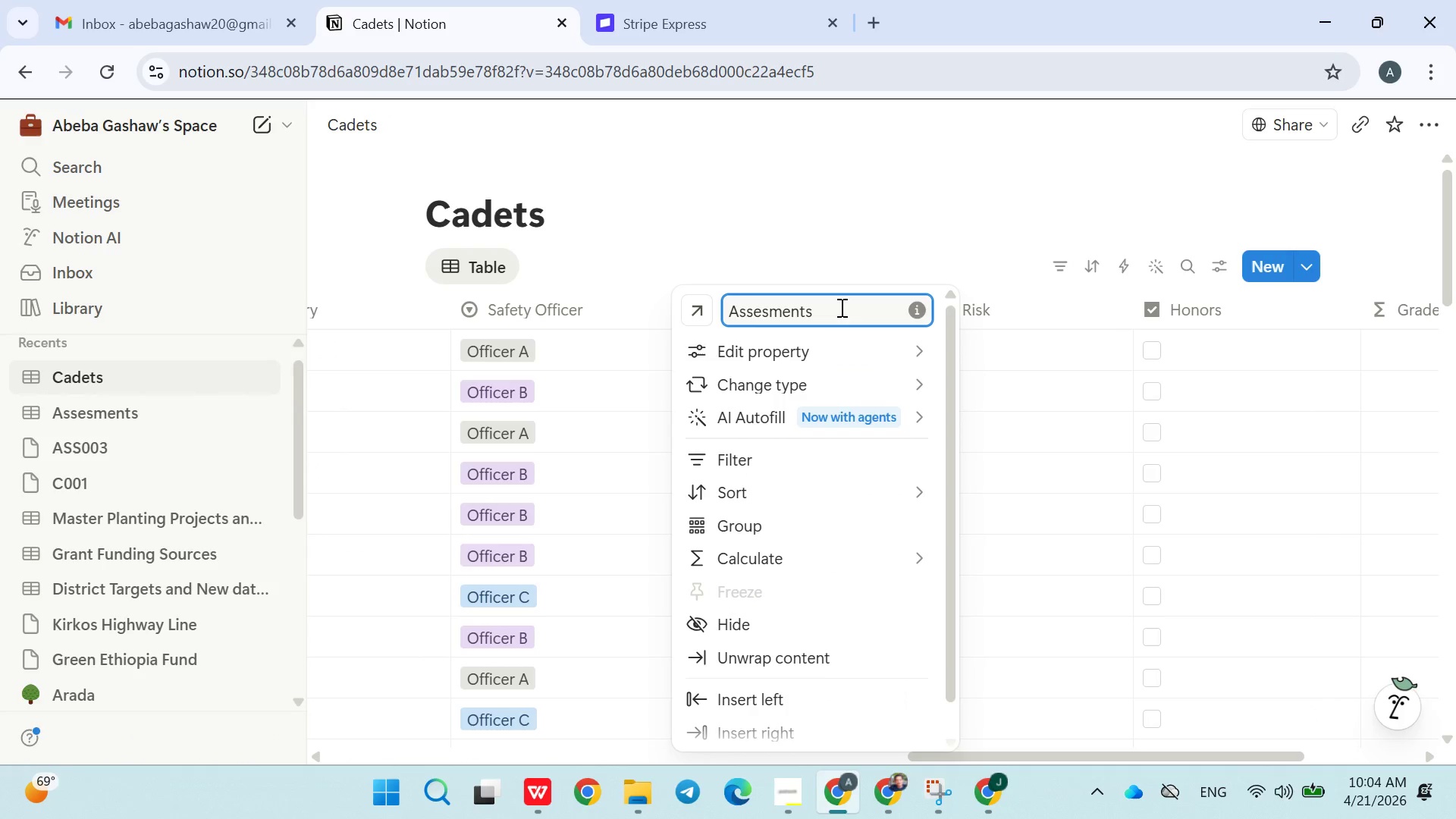 
mouse_move([808, 355])
 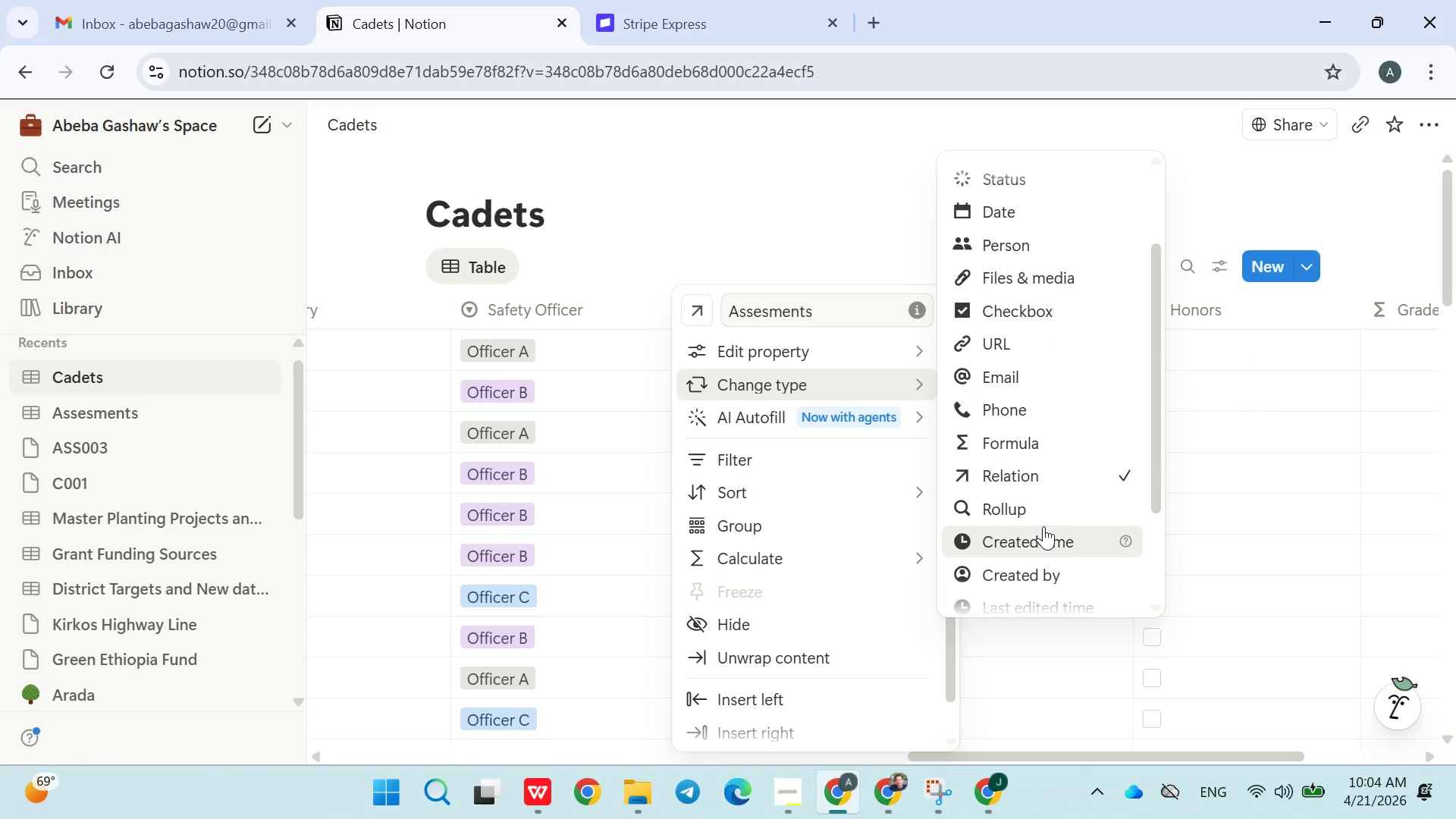 
left_click([1025, 504])
 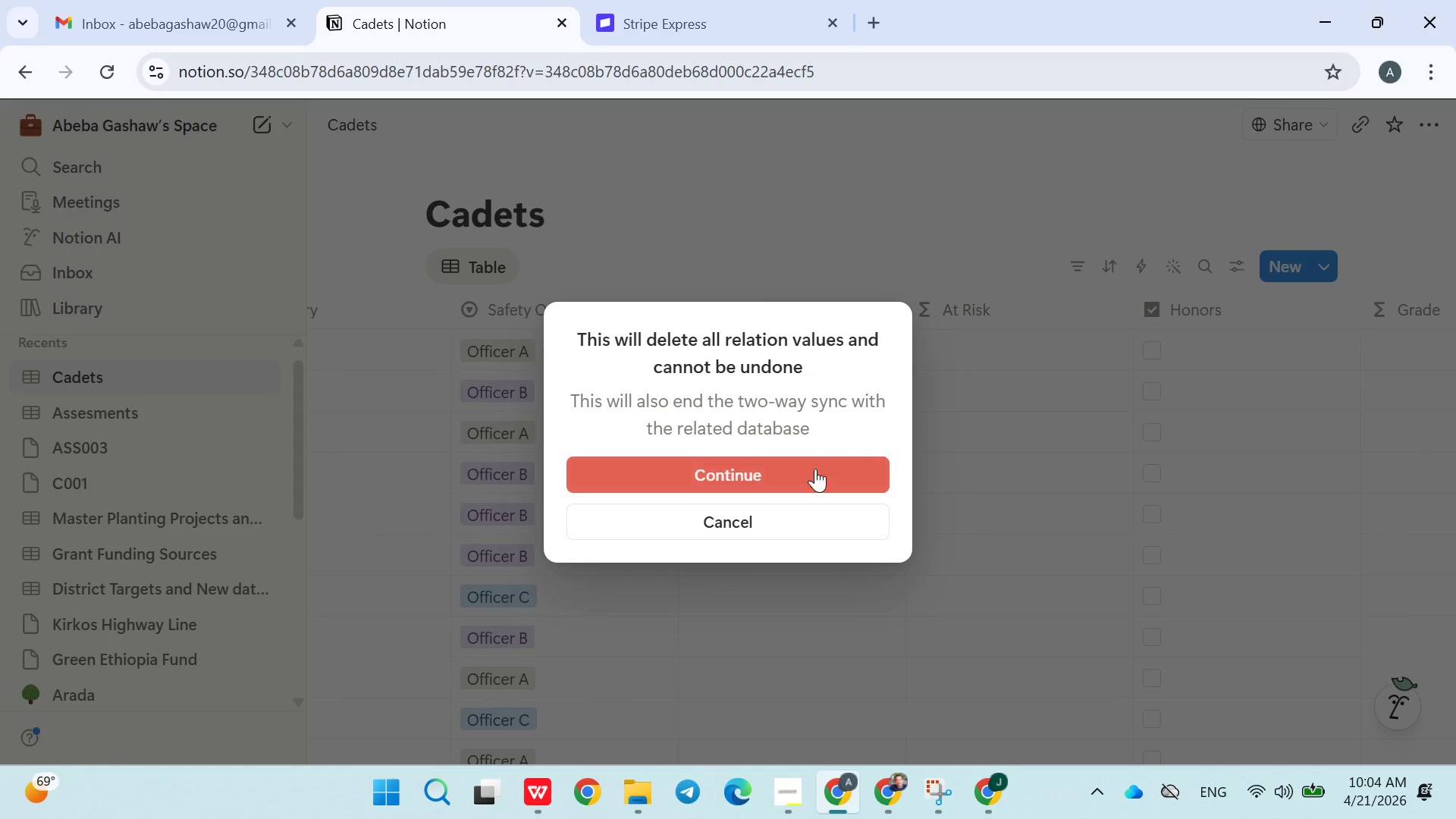 
left_click([811, 469])
 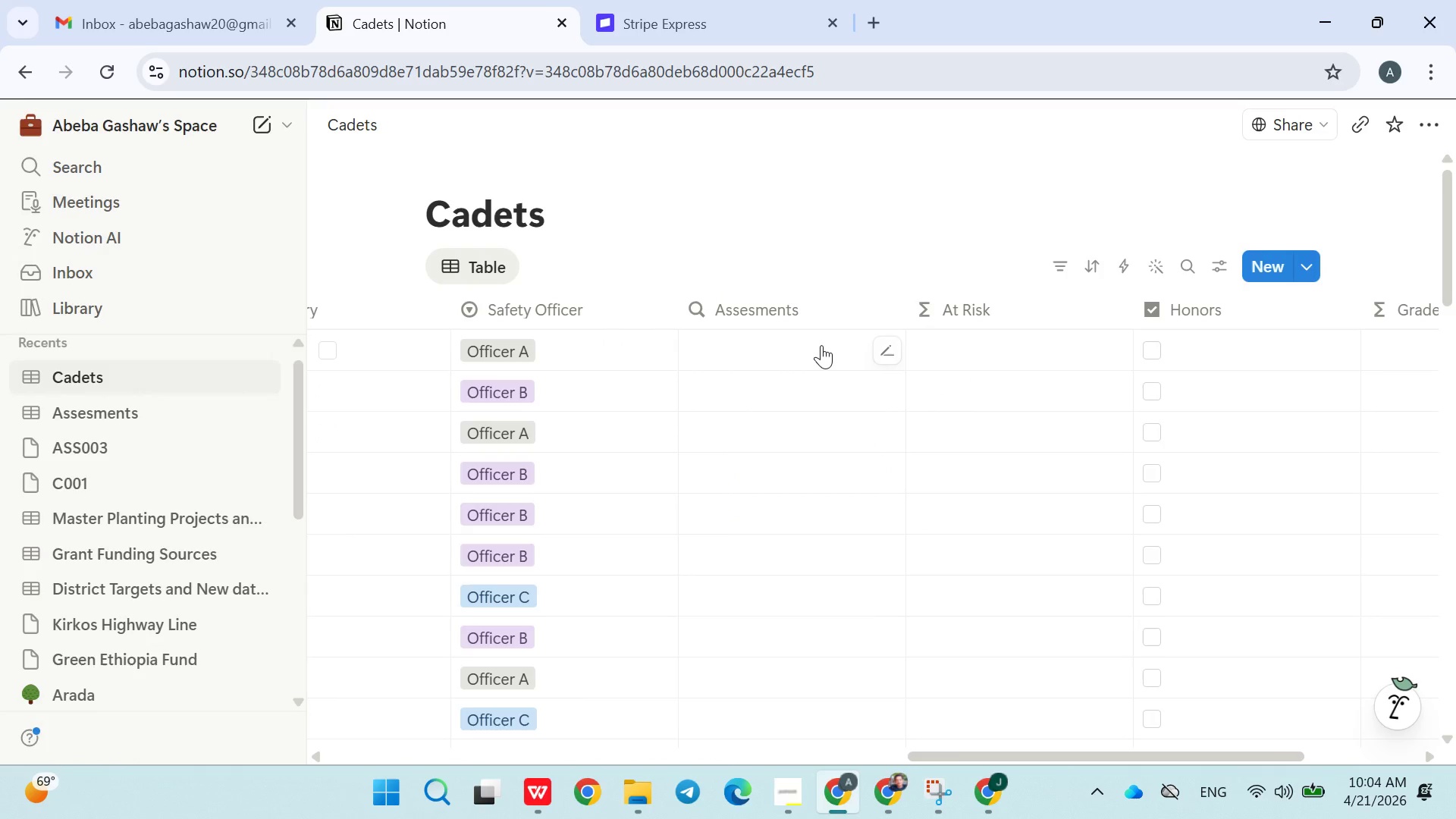 
left_click([821, 345])
 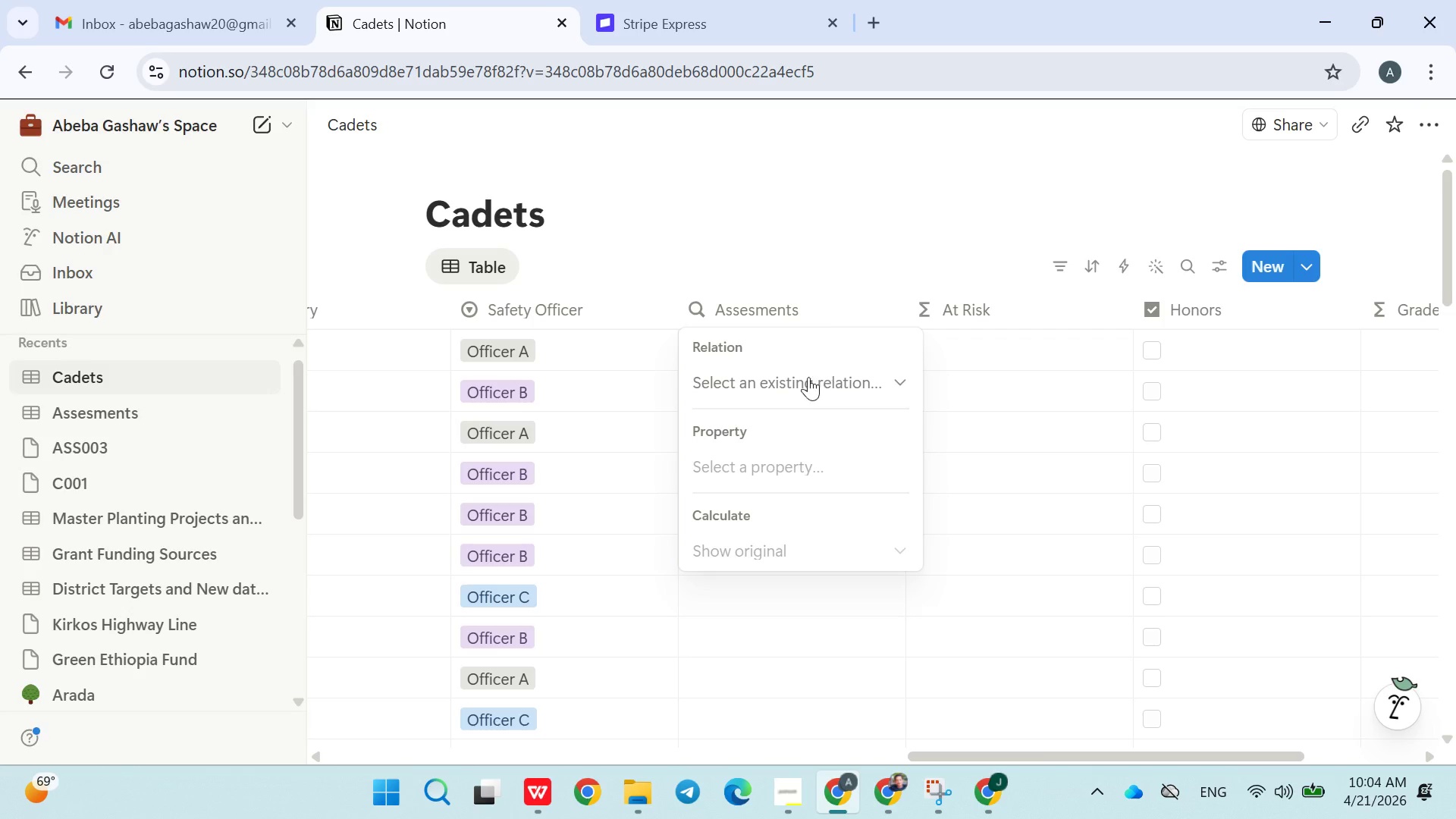 
left_click([802, 380])
 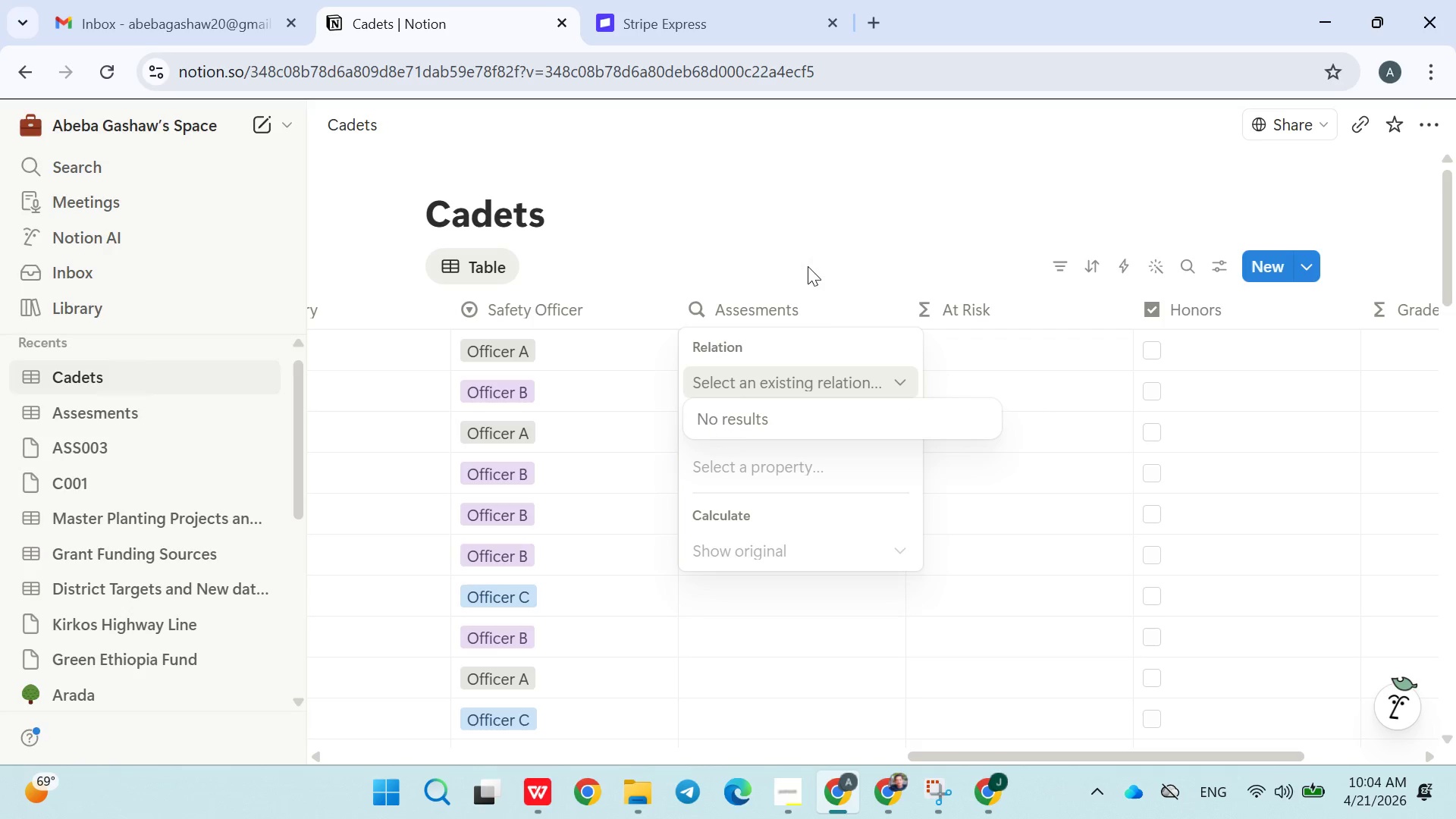 
left_click([855, 297])
 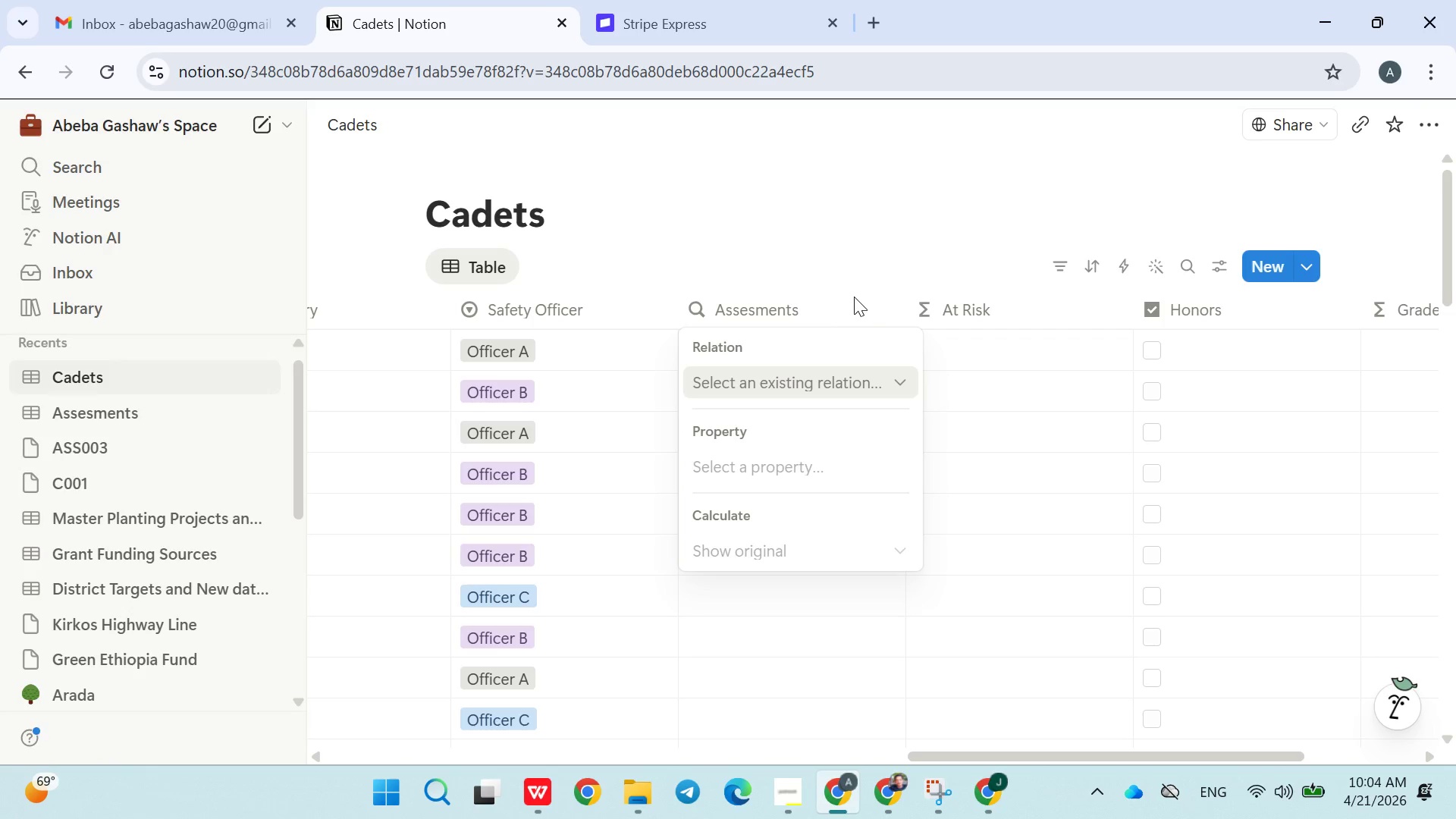 
left_click([847, 303])
 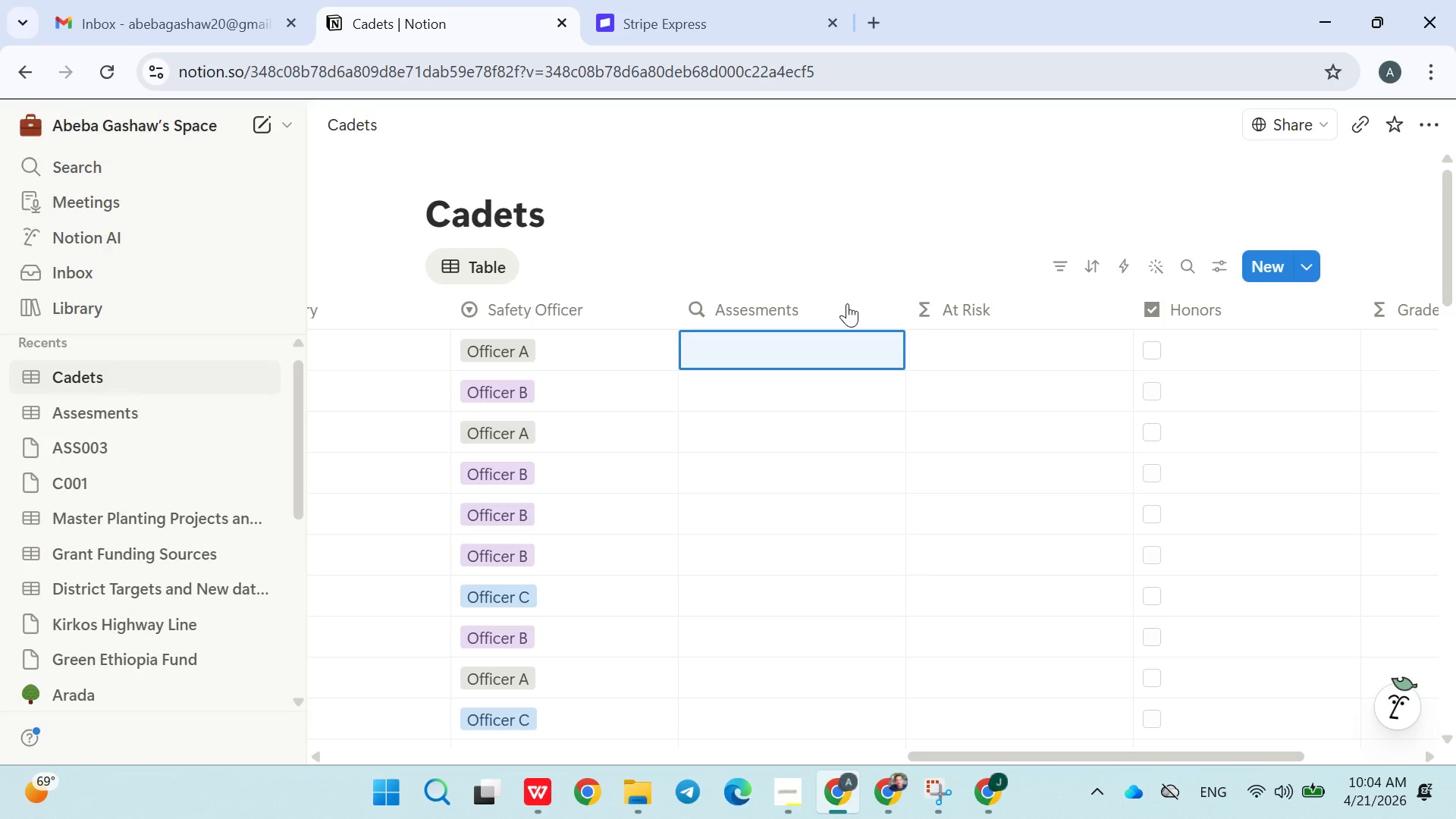 
left_click([847, 303])
 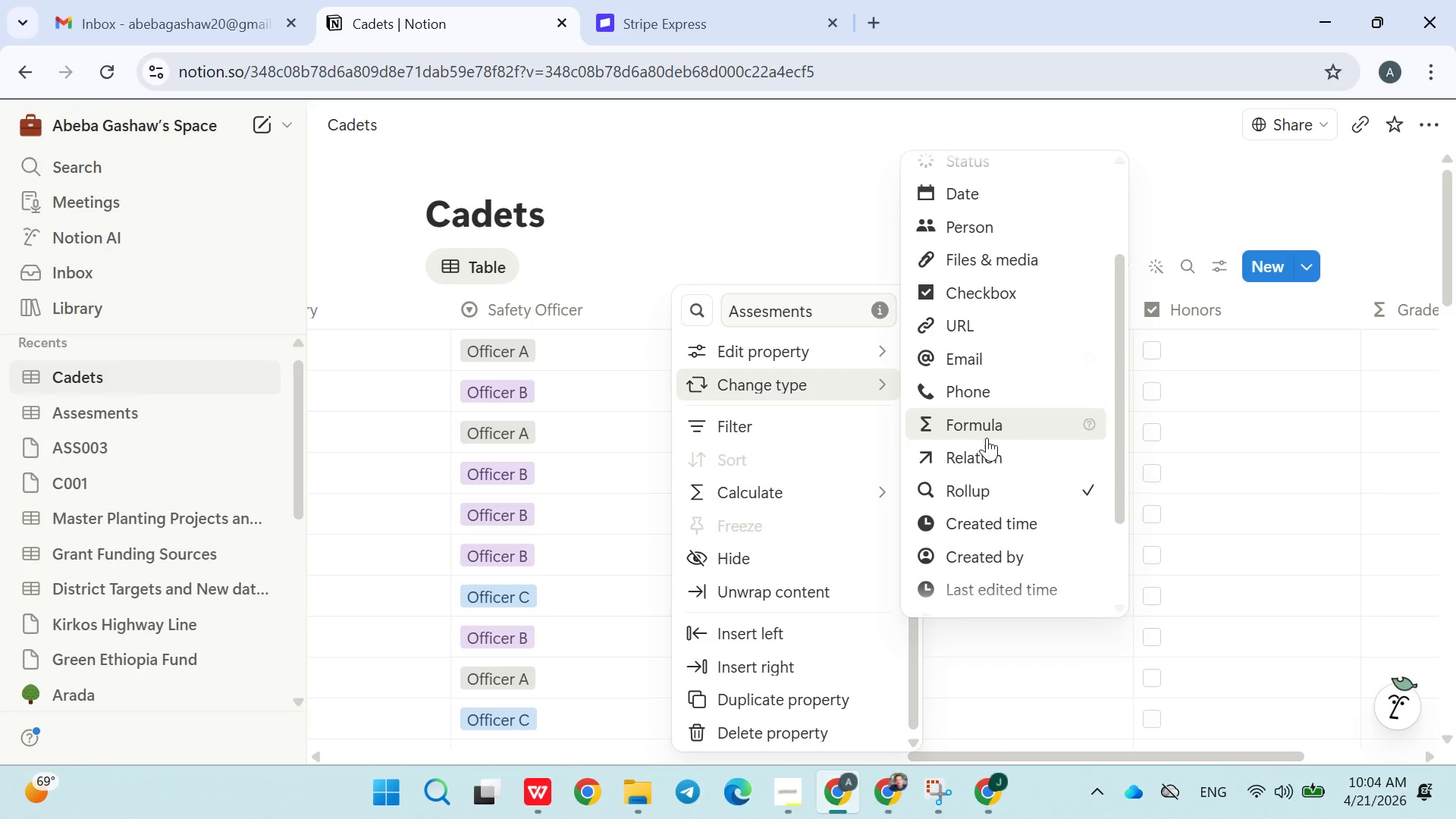 
left_click([983, 453])
 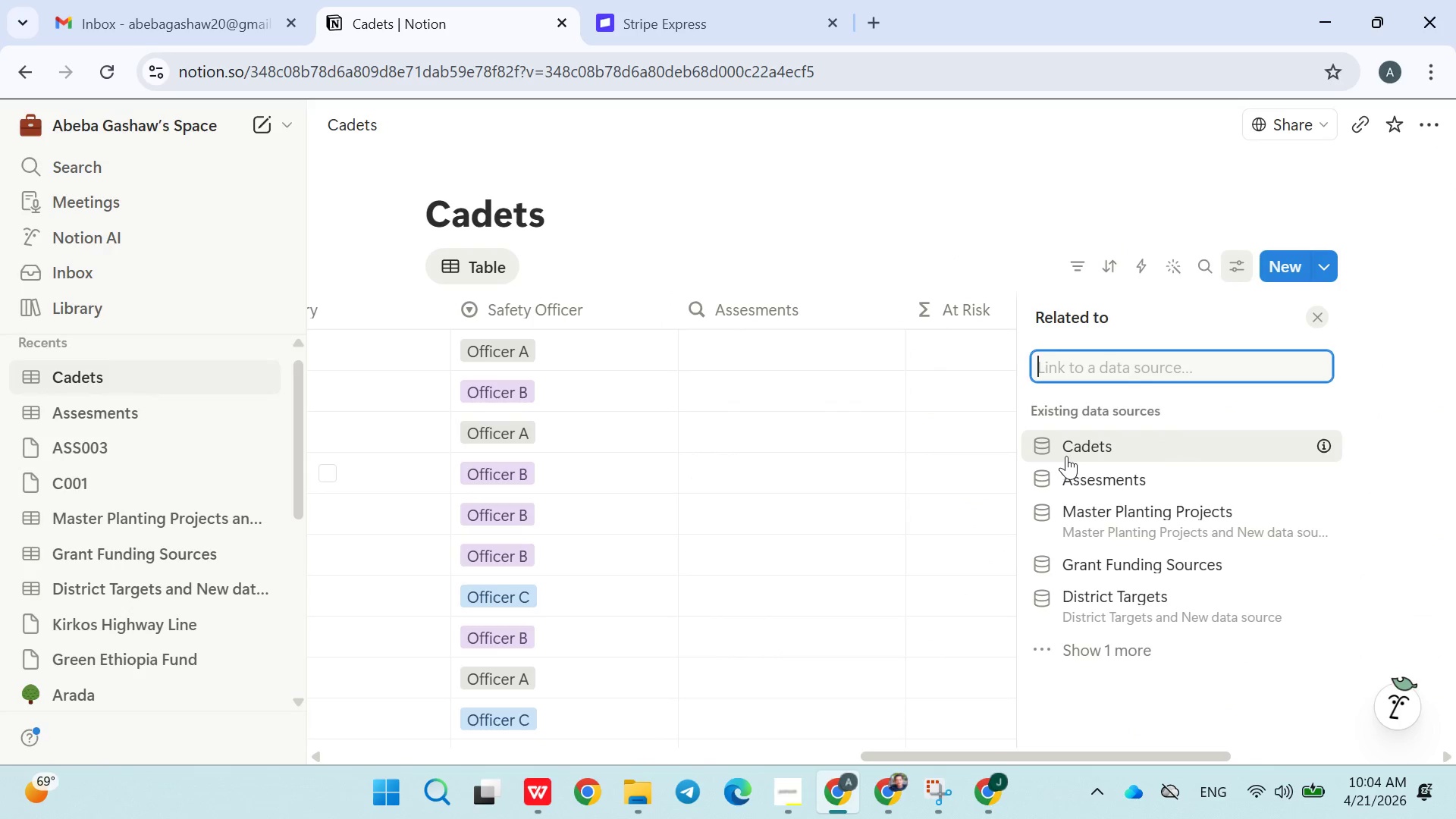 
left_click([1098, 475])
 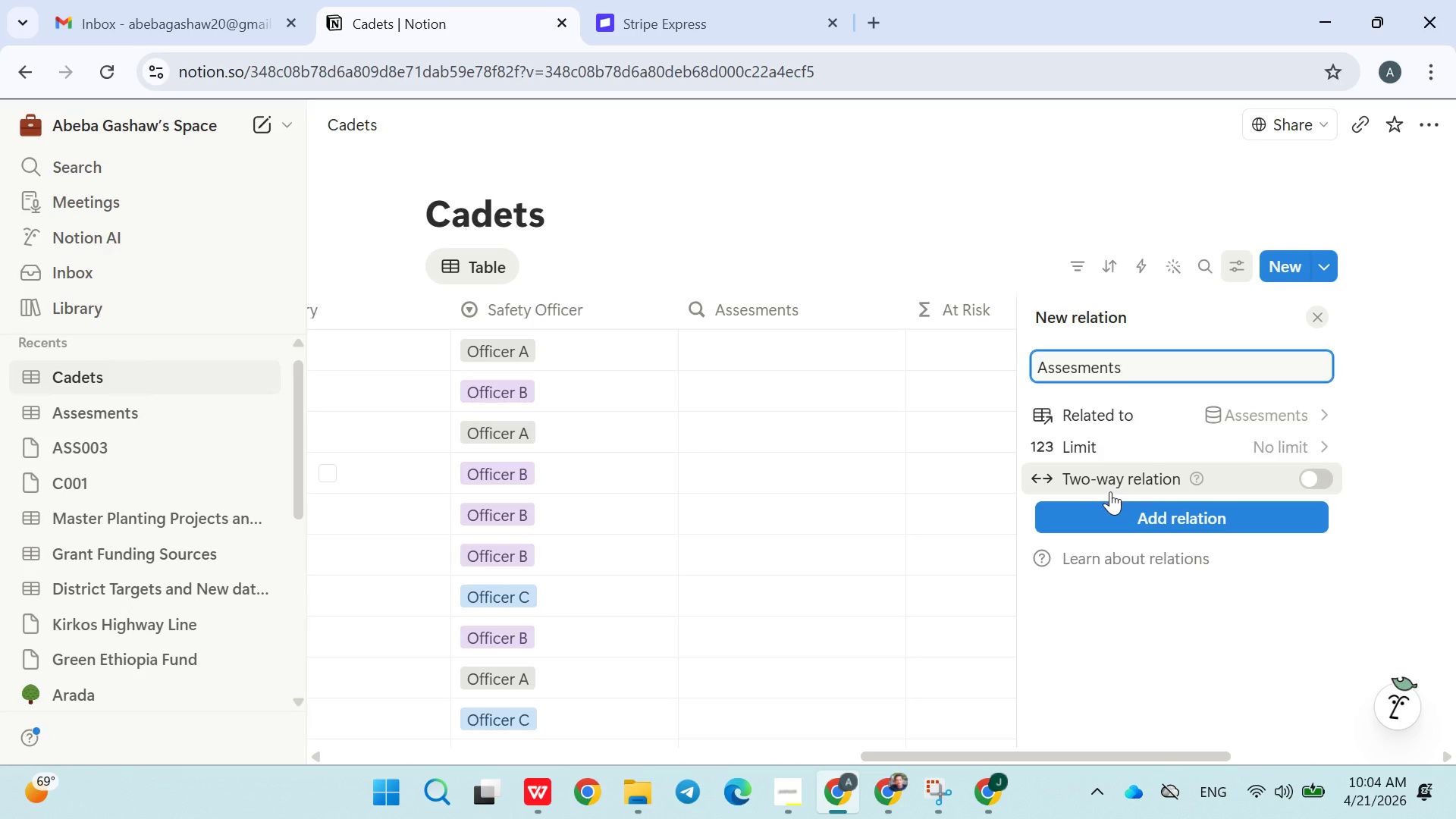 
left_click([1116, 505])
 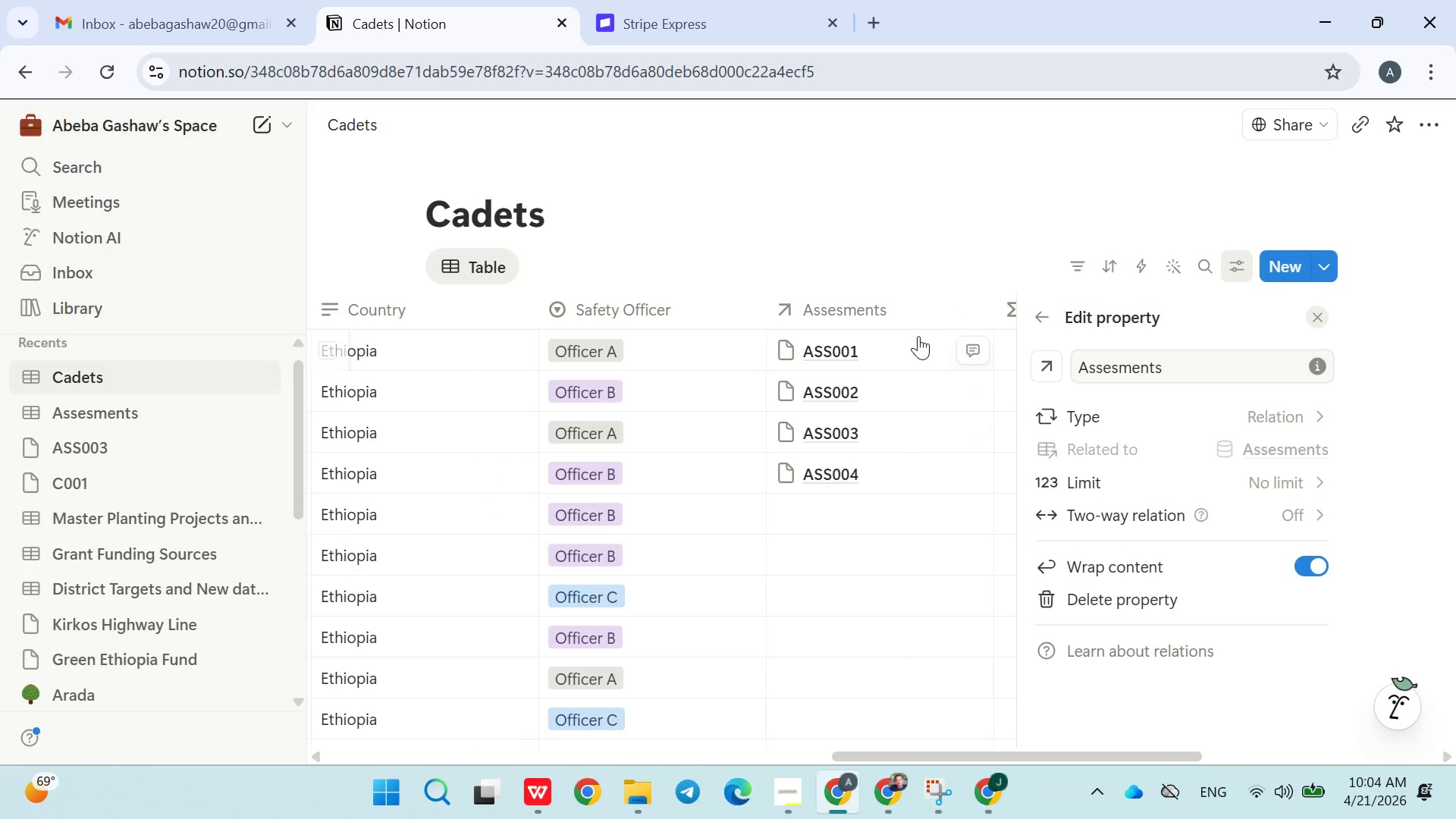 
left_click([918, 337])
 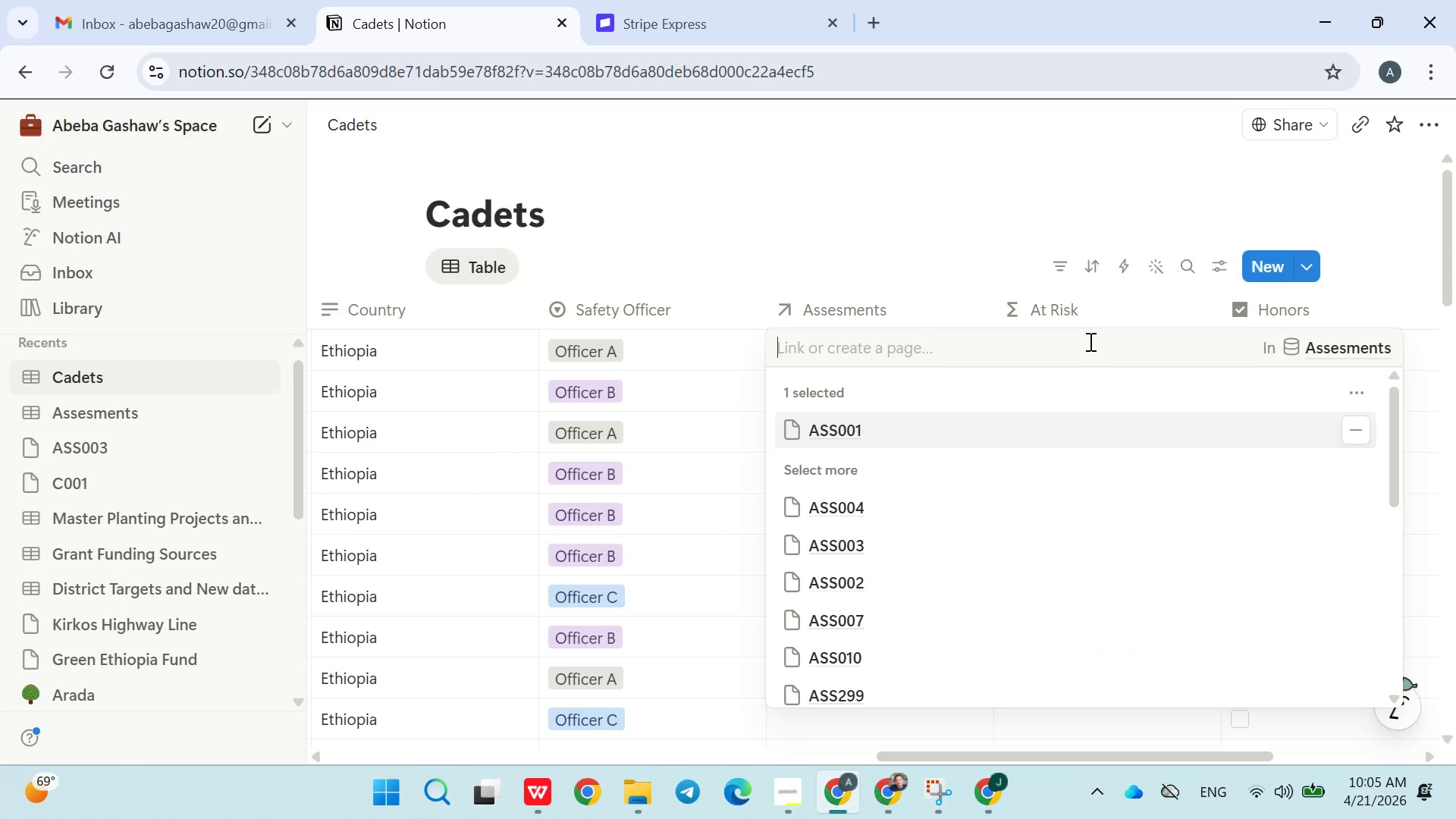 
left_click([1355, 391])
 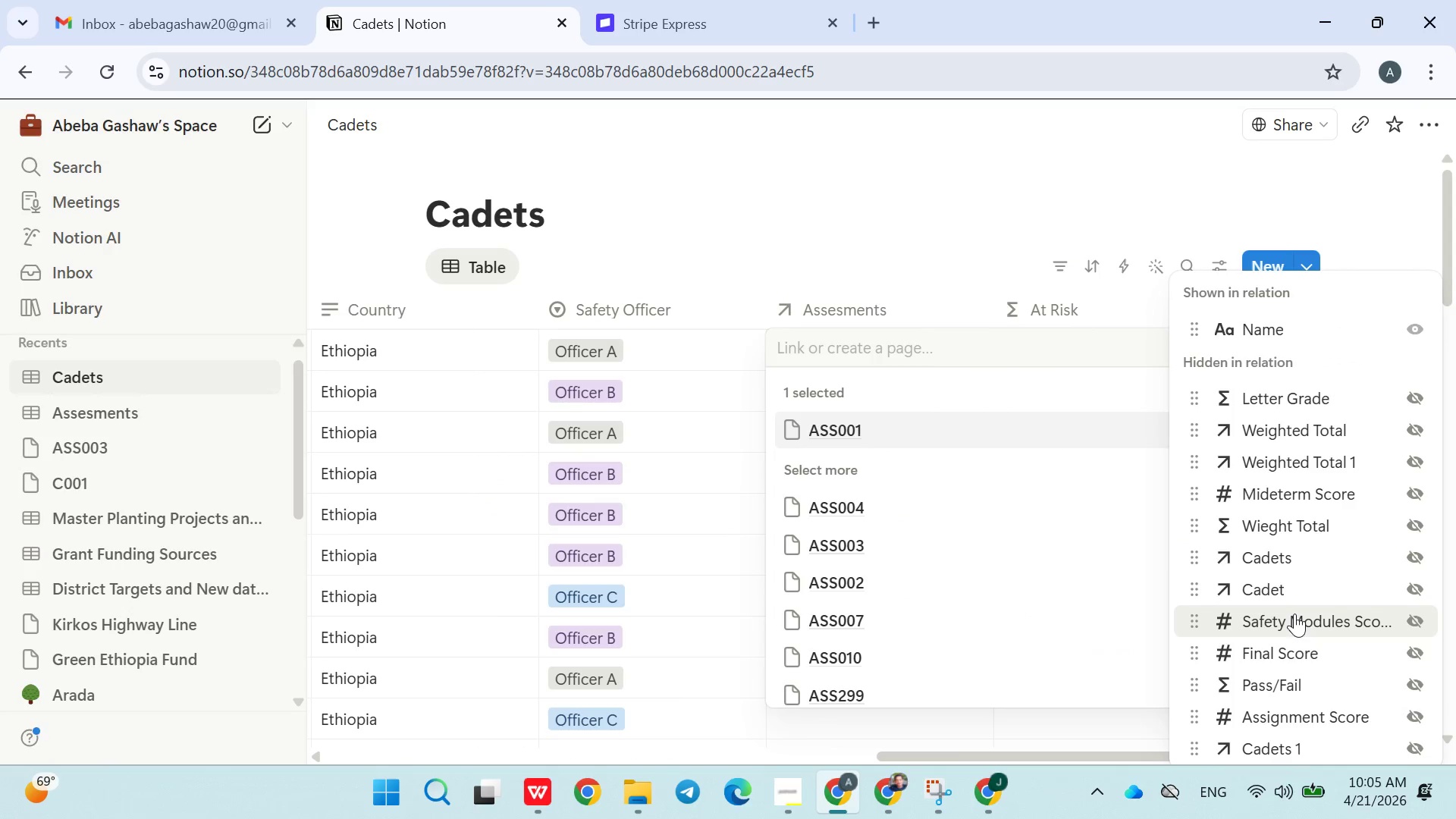 
left_click([1304, 423])
 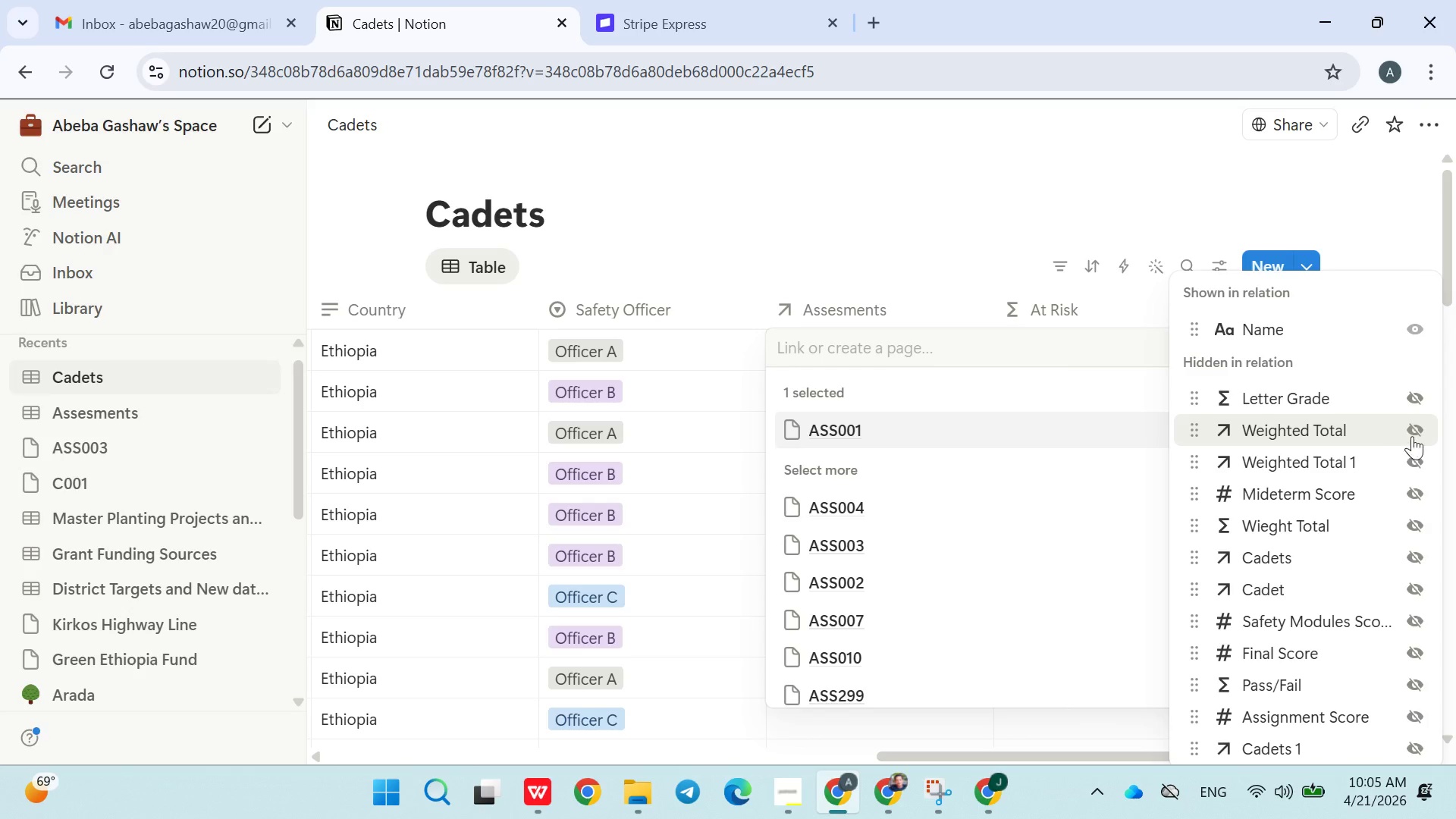 
left_click([1416, 437])
 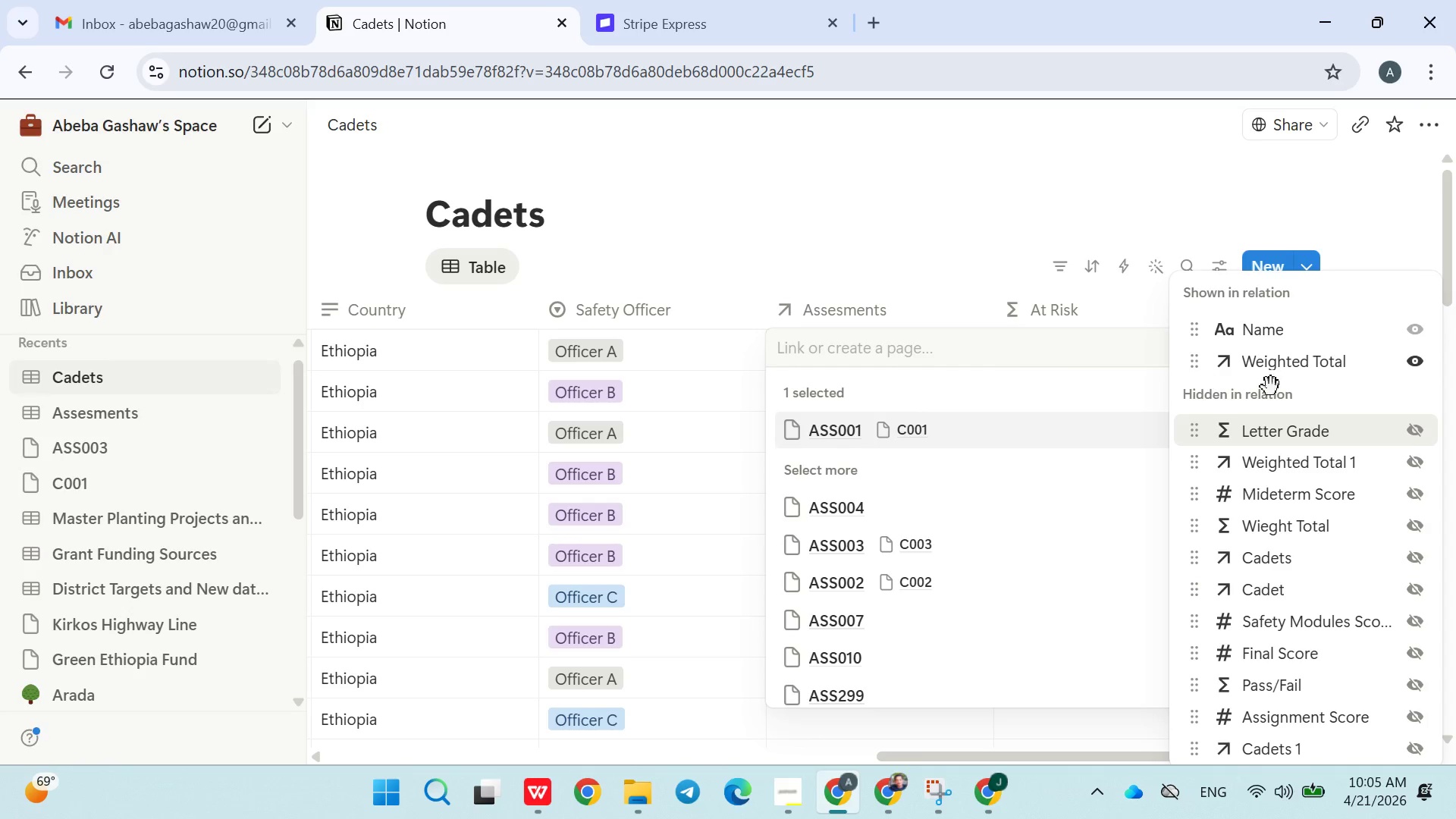 
left_click([1407, 331])
 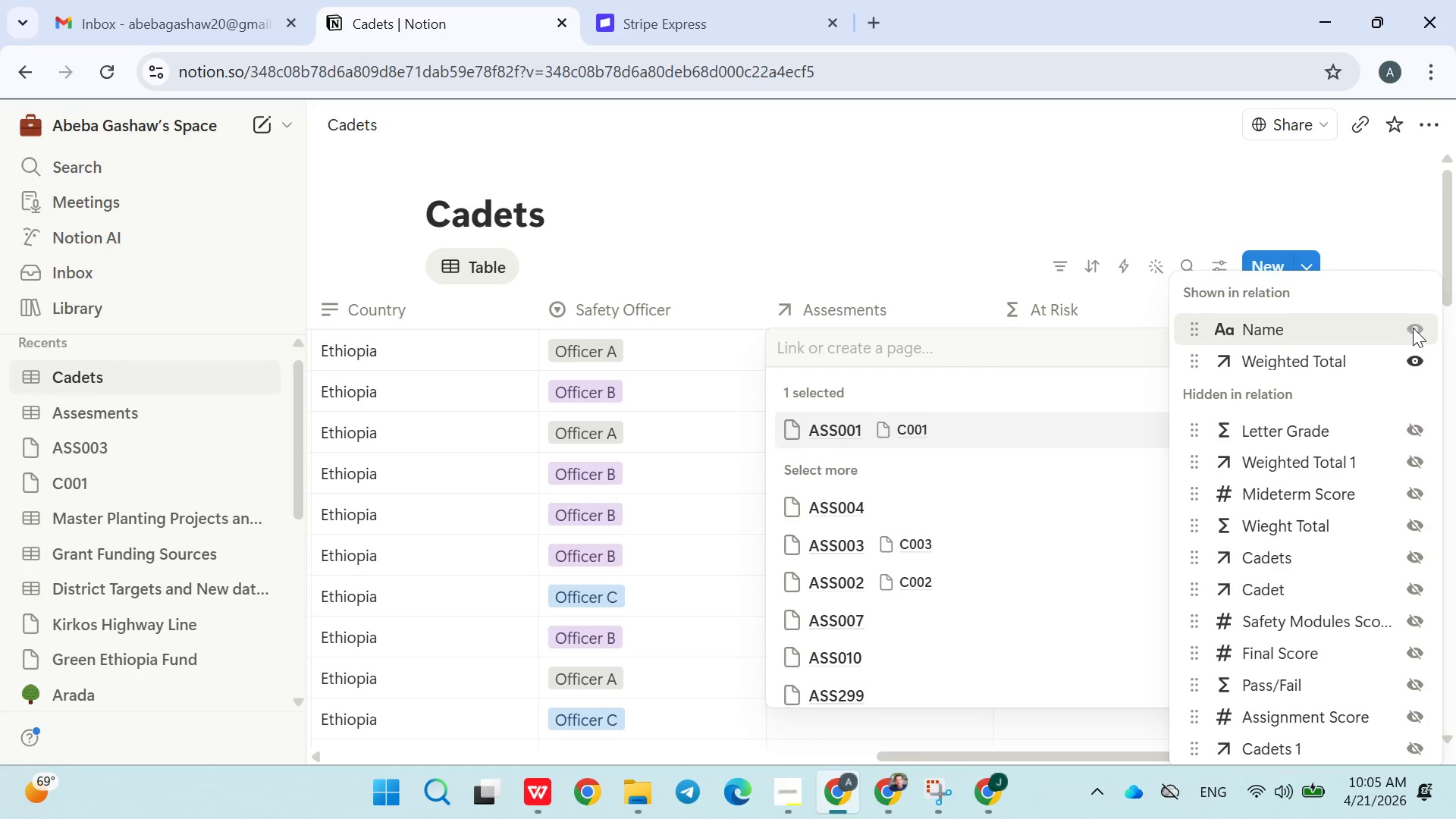 
left_click([1418, 325])
 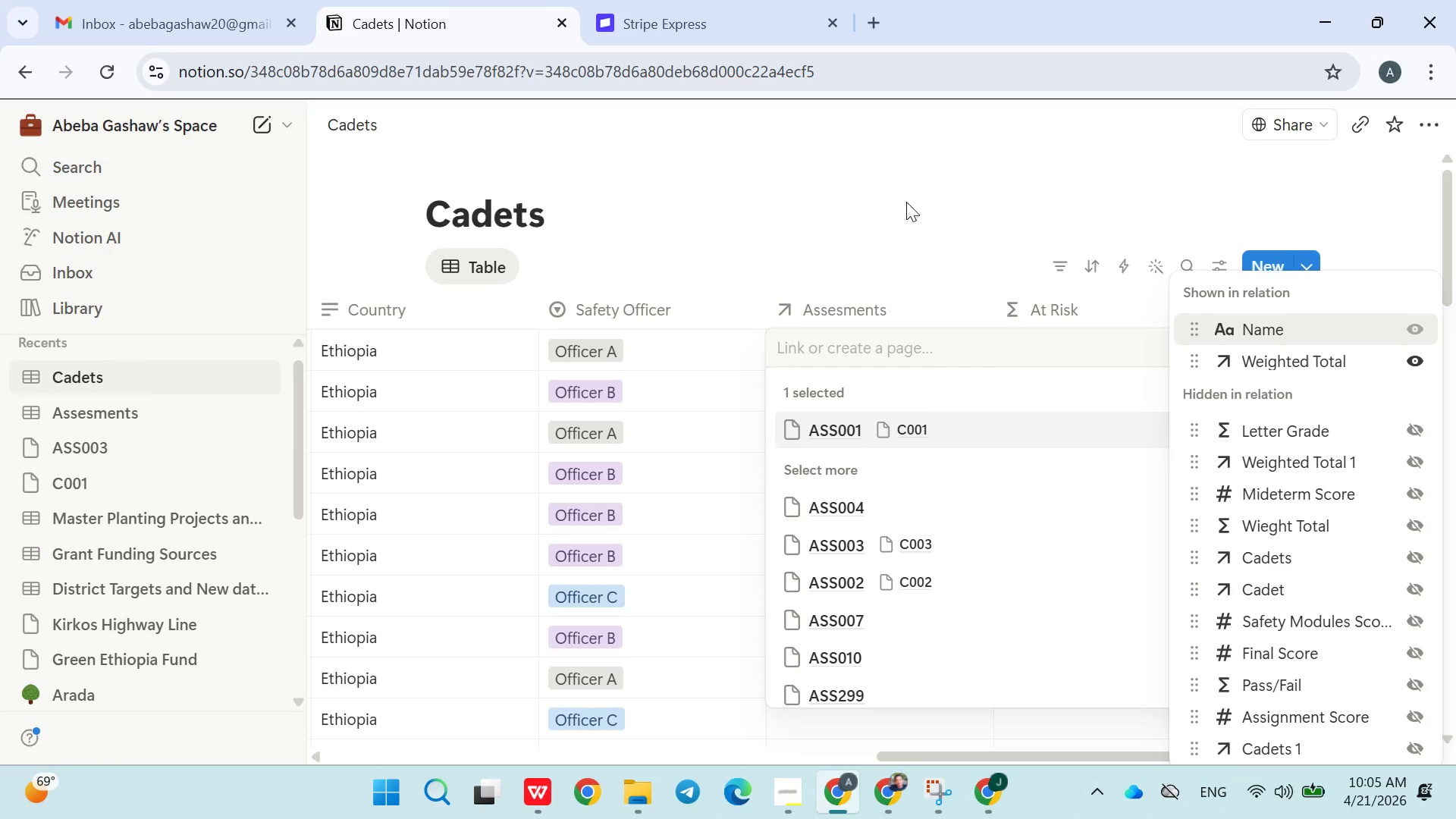 
left_click([906, 202])
 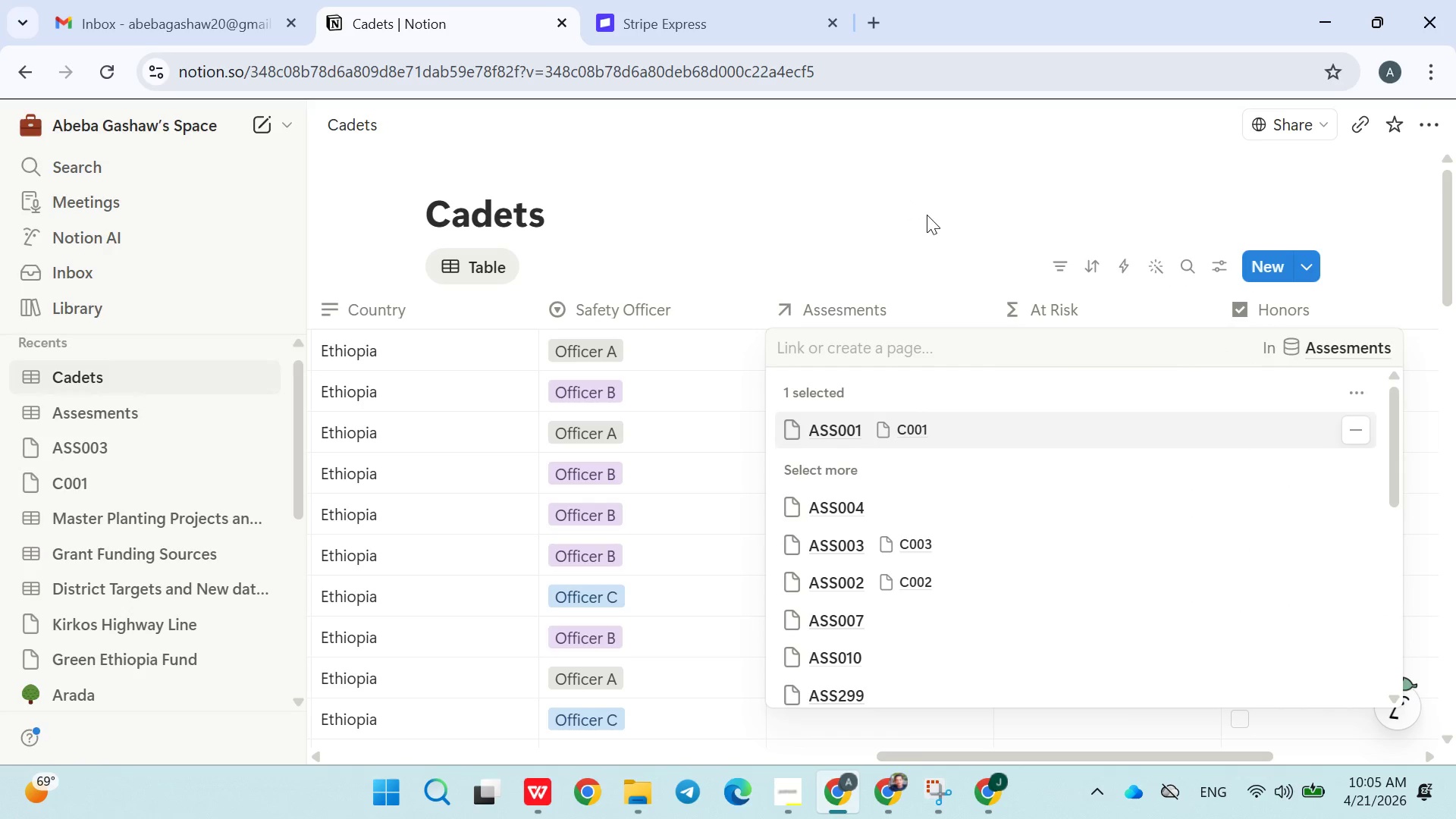 
left_click([940, 233])
 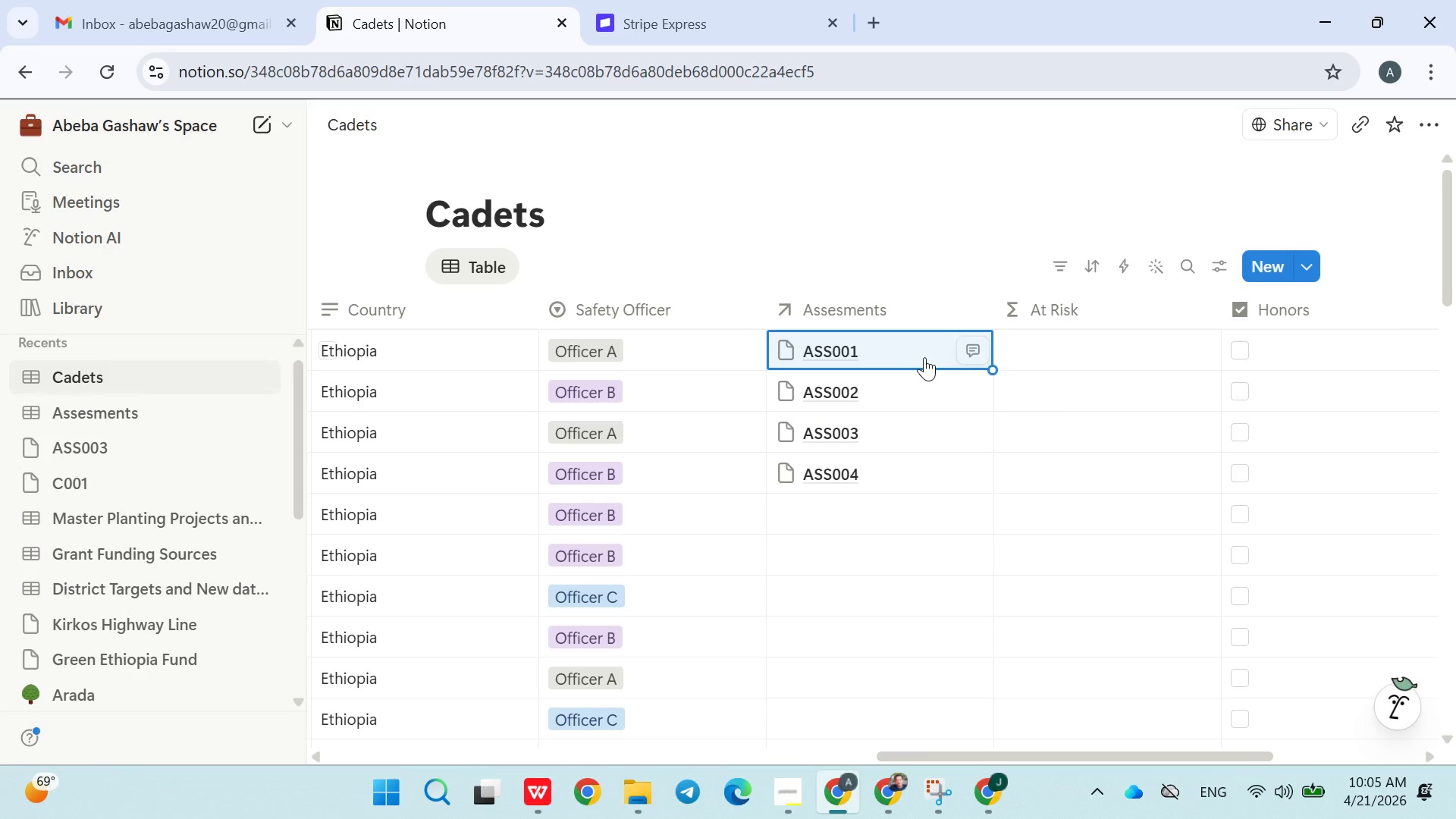 
left_click([915, 338])
 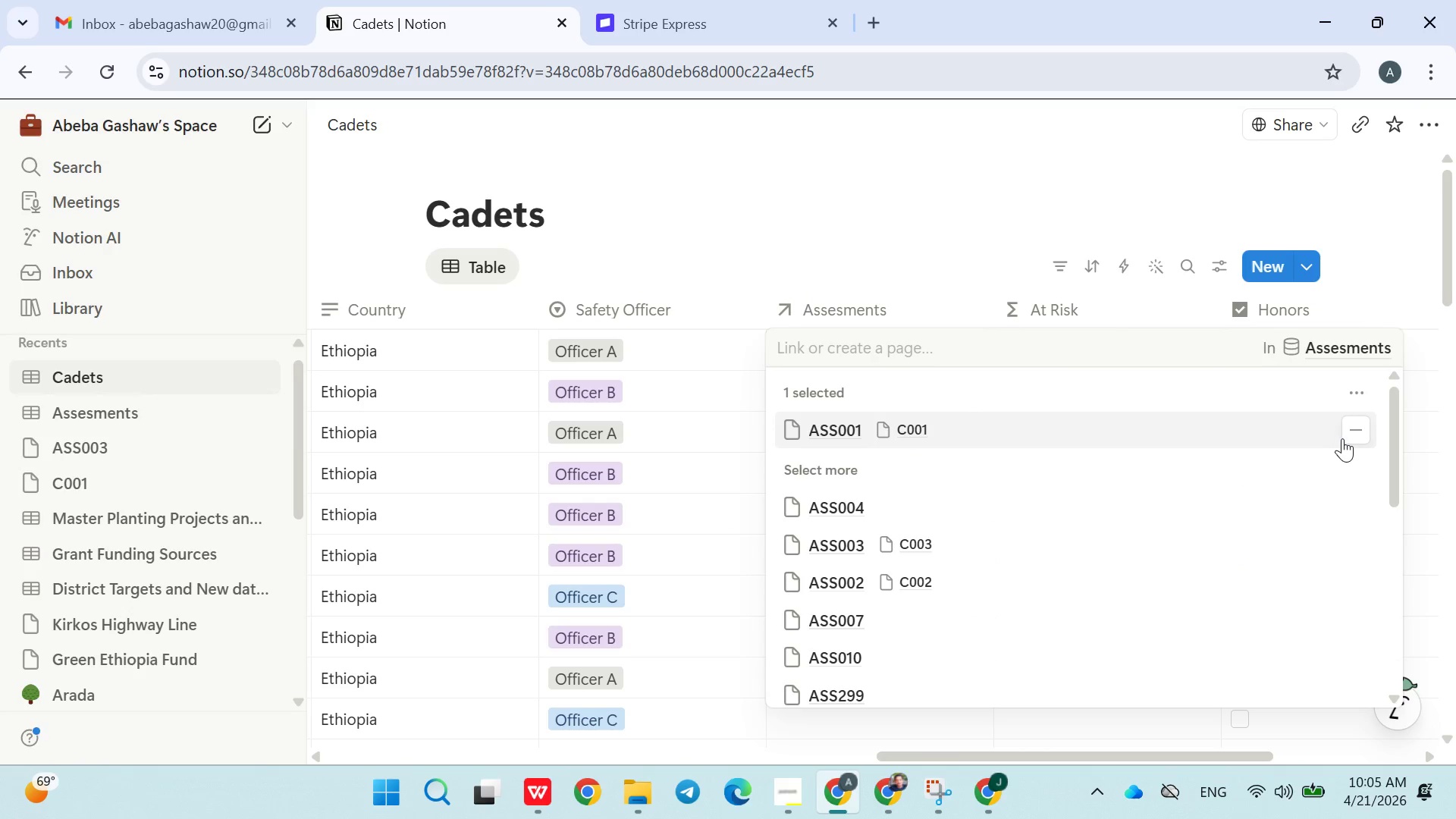 
left_click([1355, 404])
 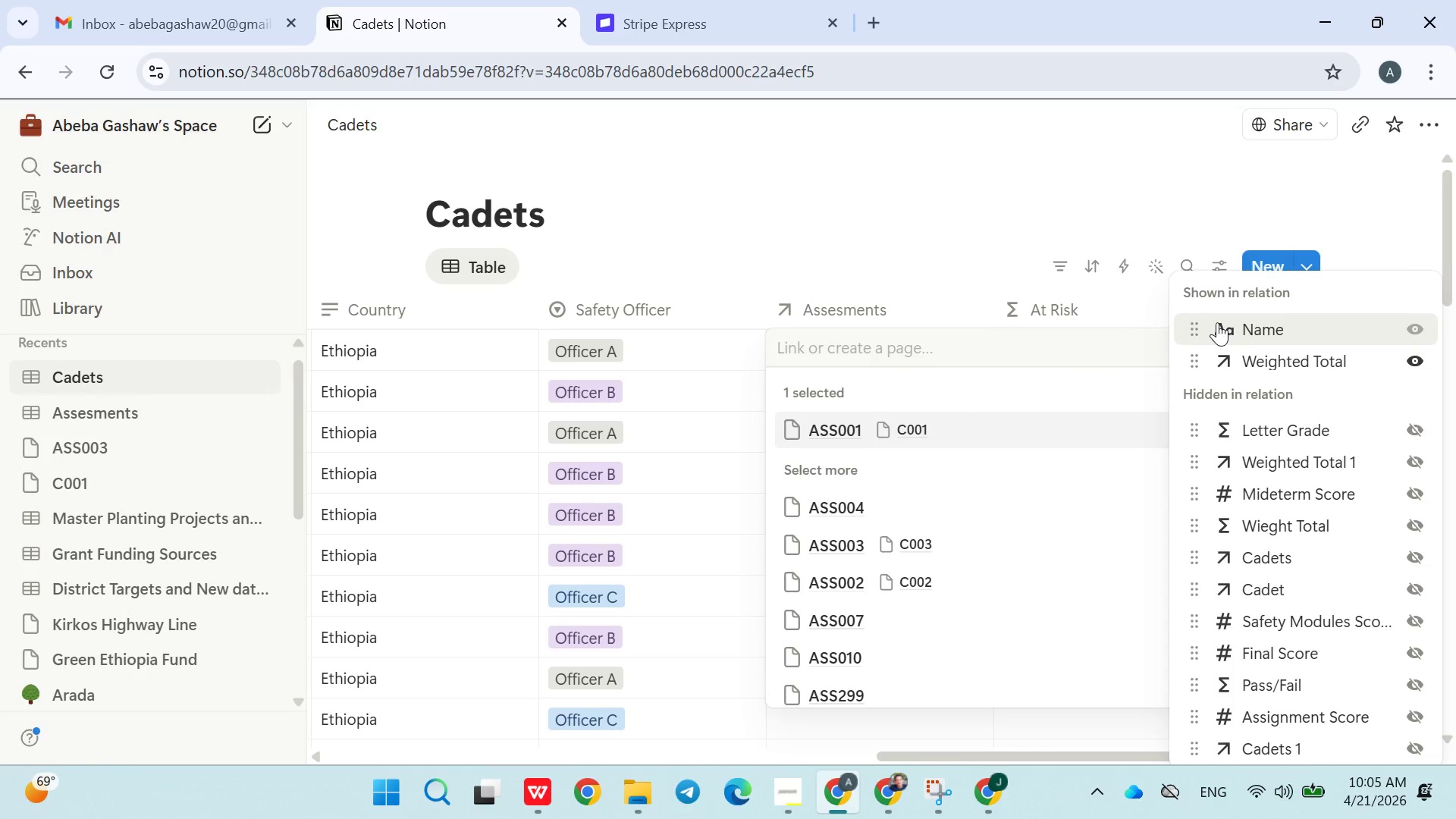 
left_click_drag(start_coordinate=[1198, 327], to_coordinate=[1204, 418])
 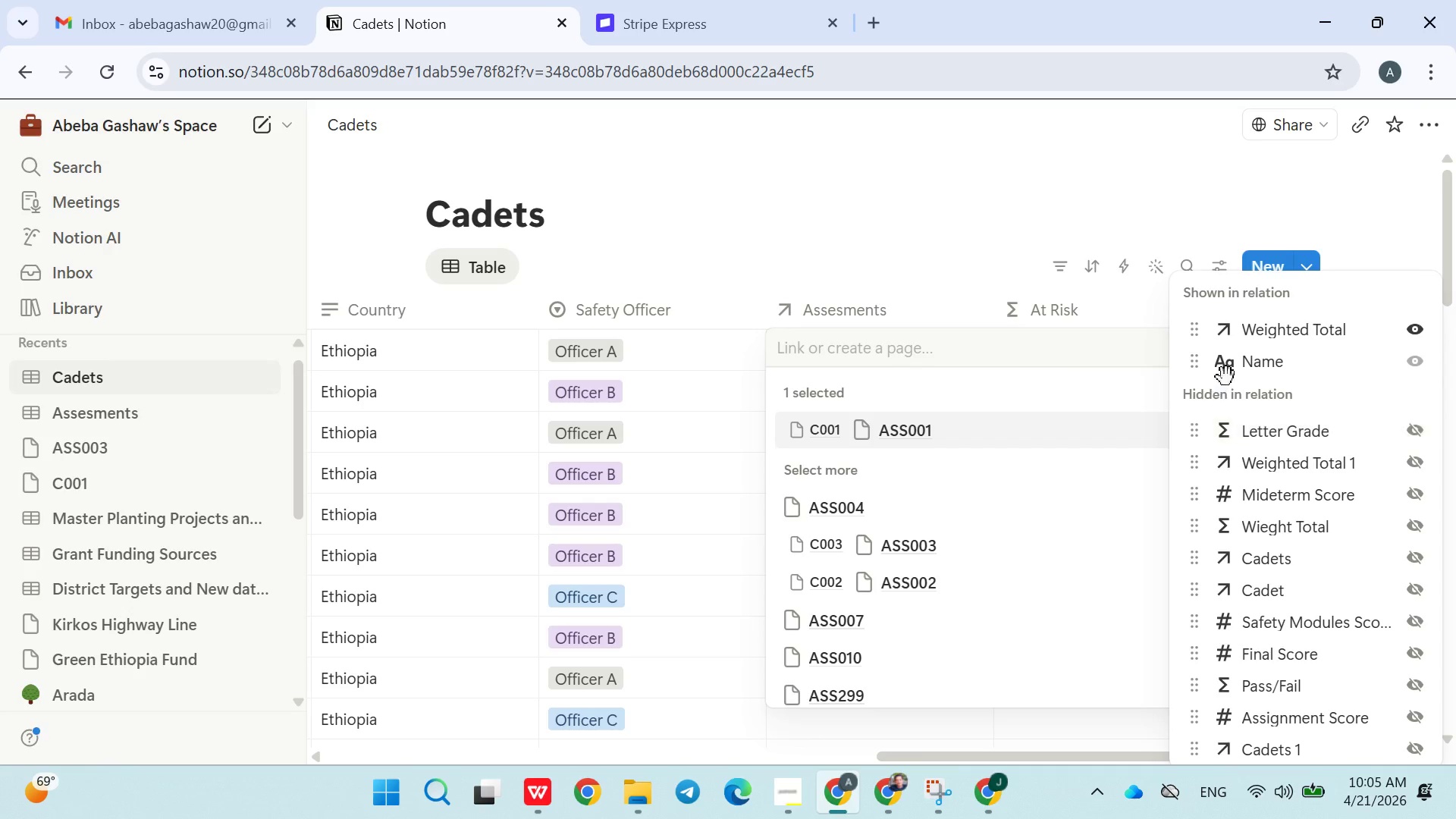 
left_click([1225, 368])
 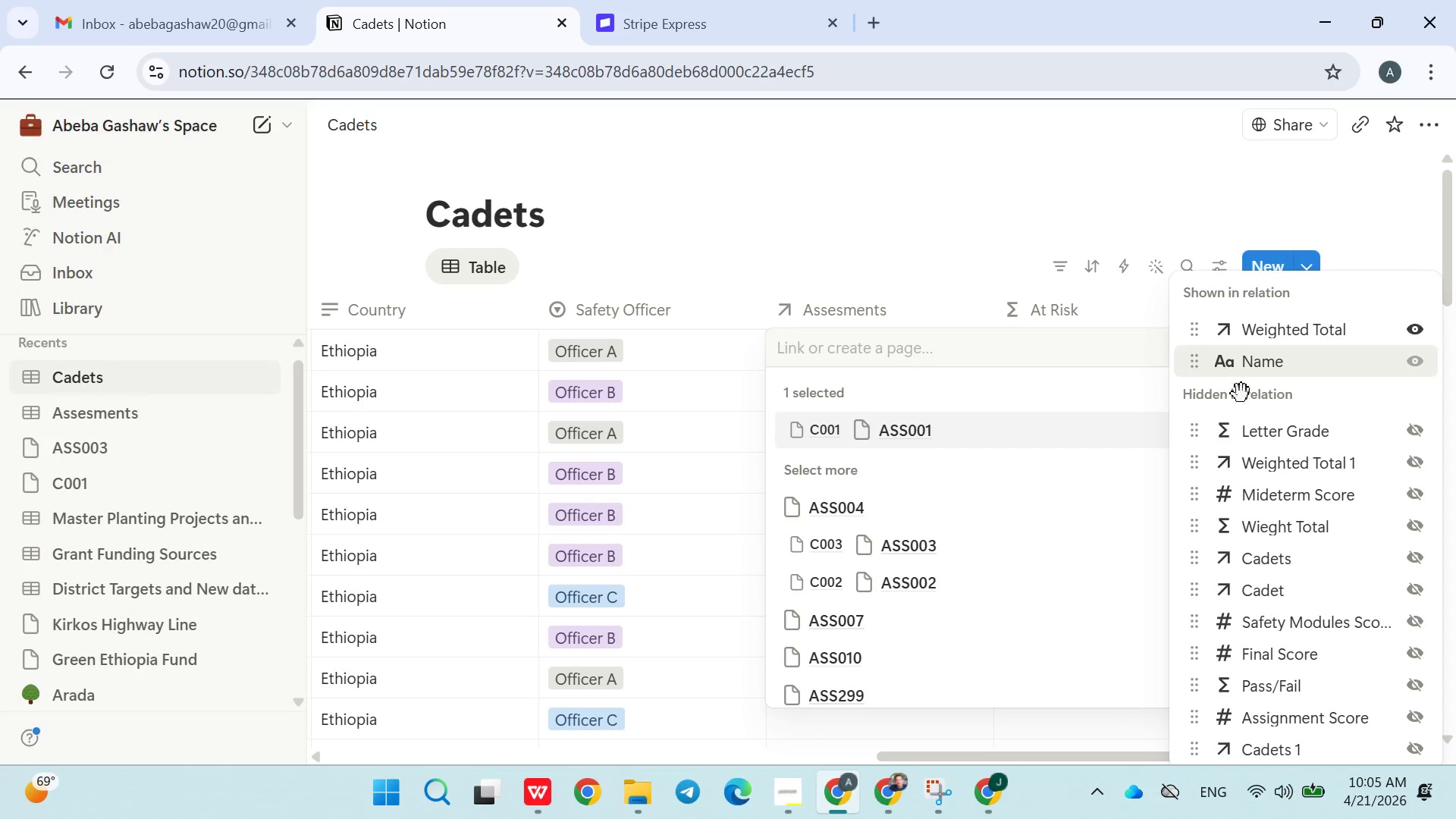 
wait(9.0)
 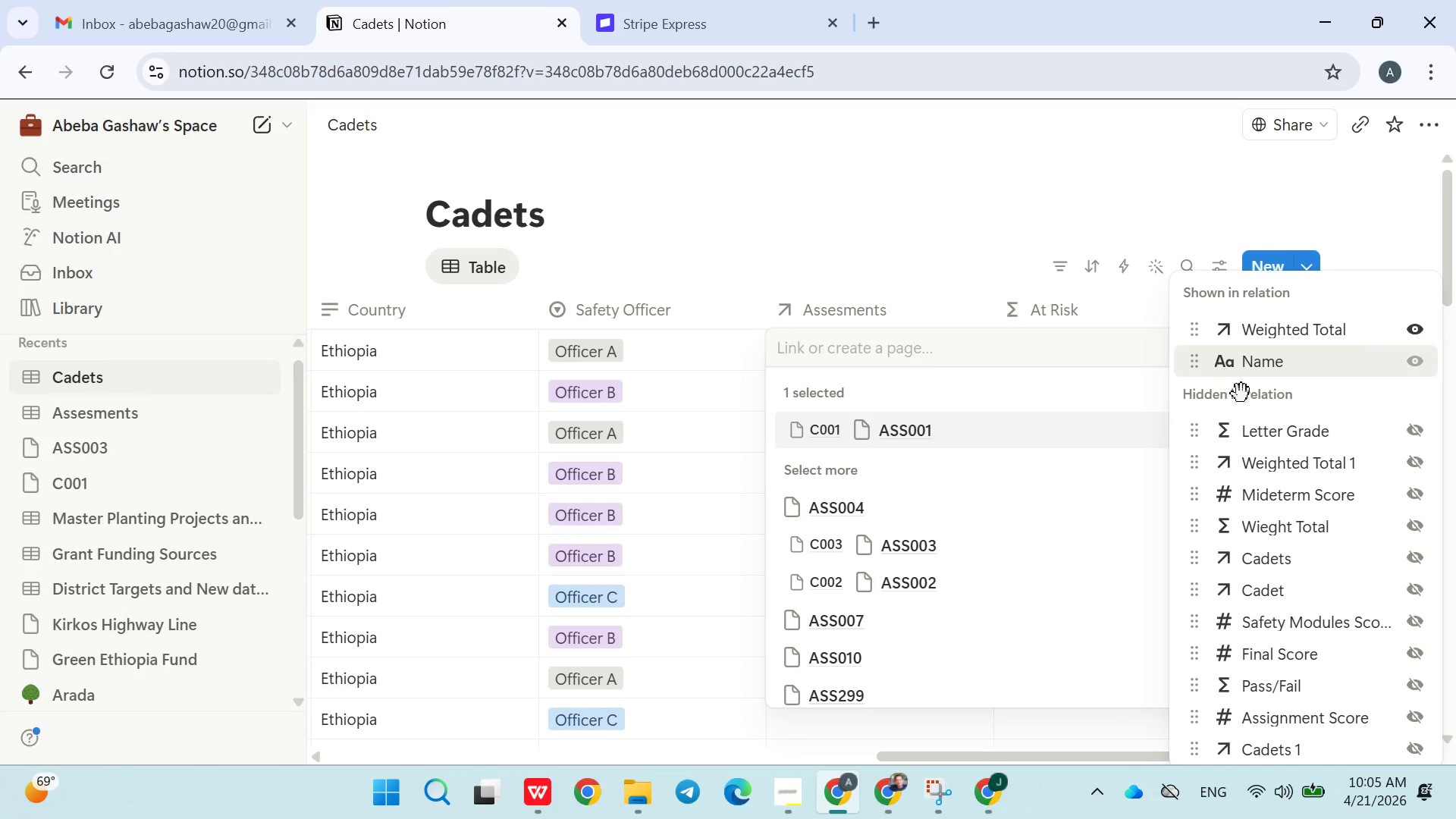 
left_click([1267, 434])
 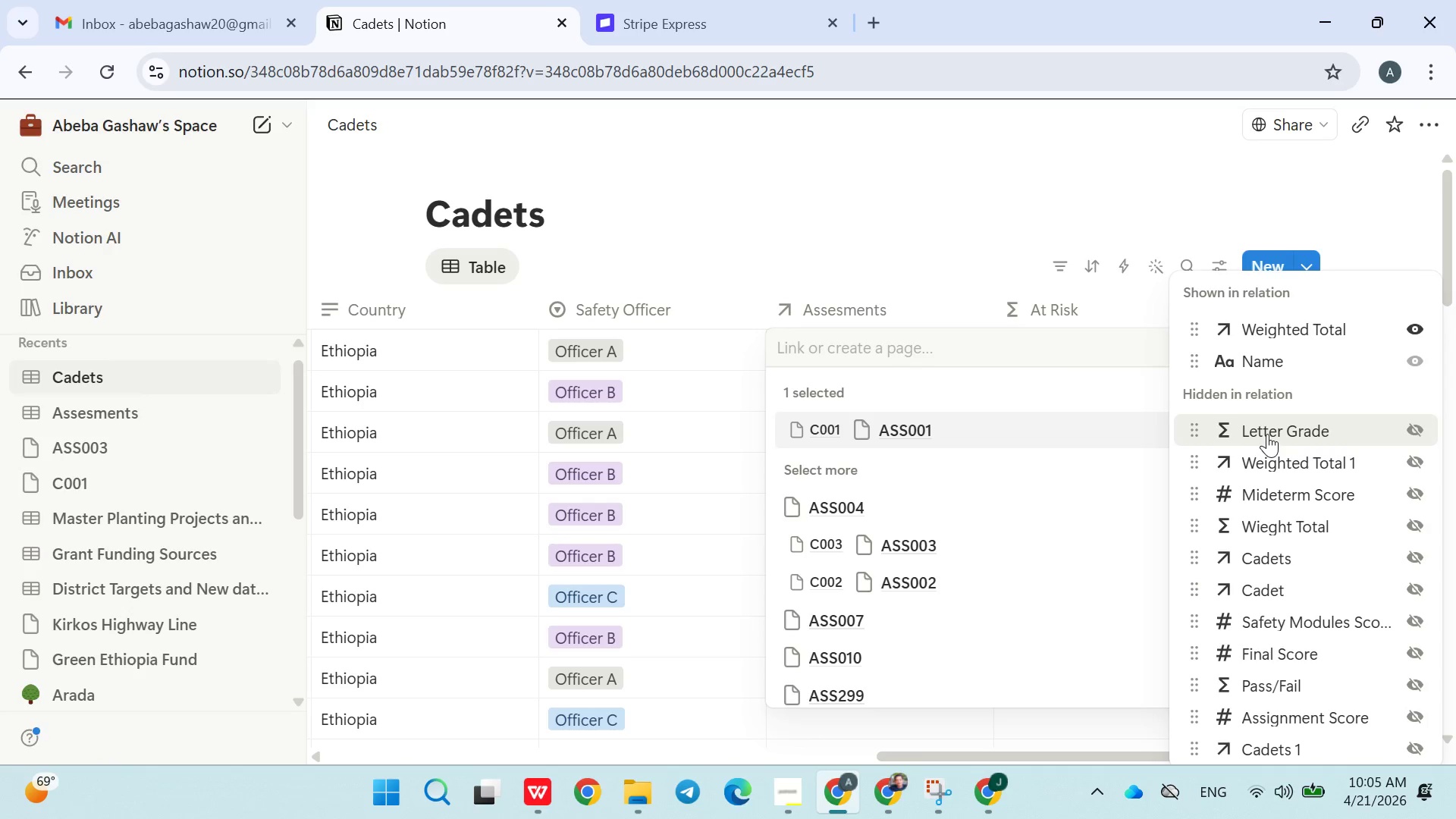 
left_click([1264, 359])
 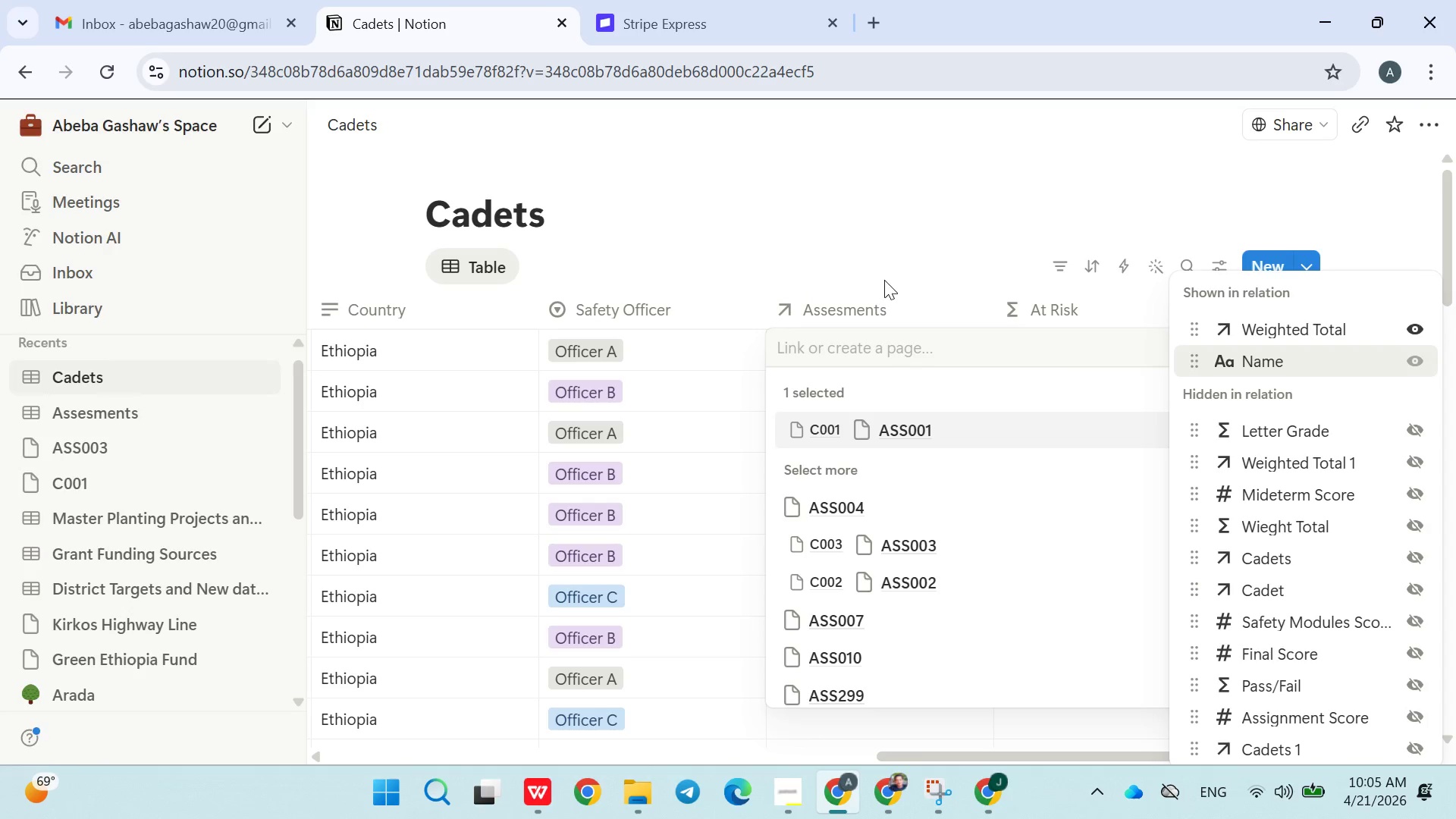 
left_click([891, 259])
 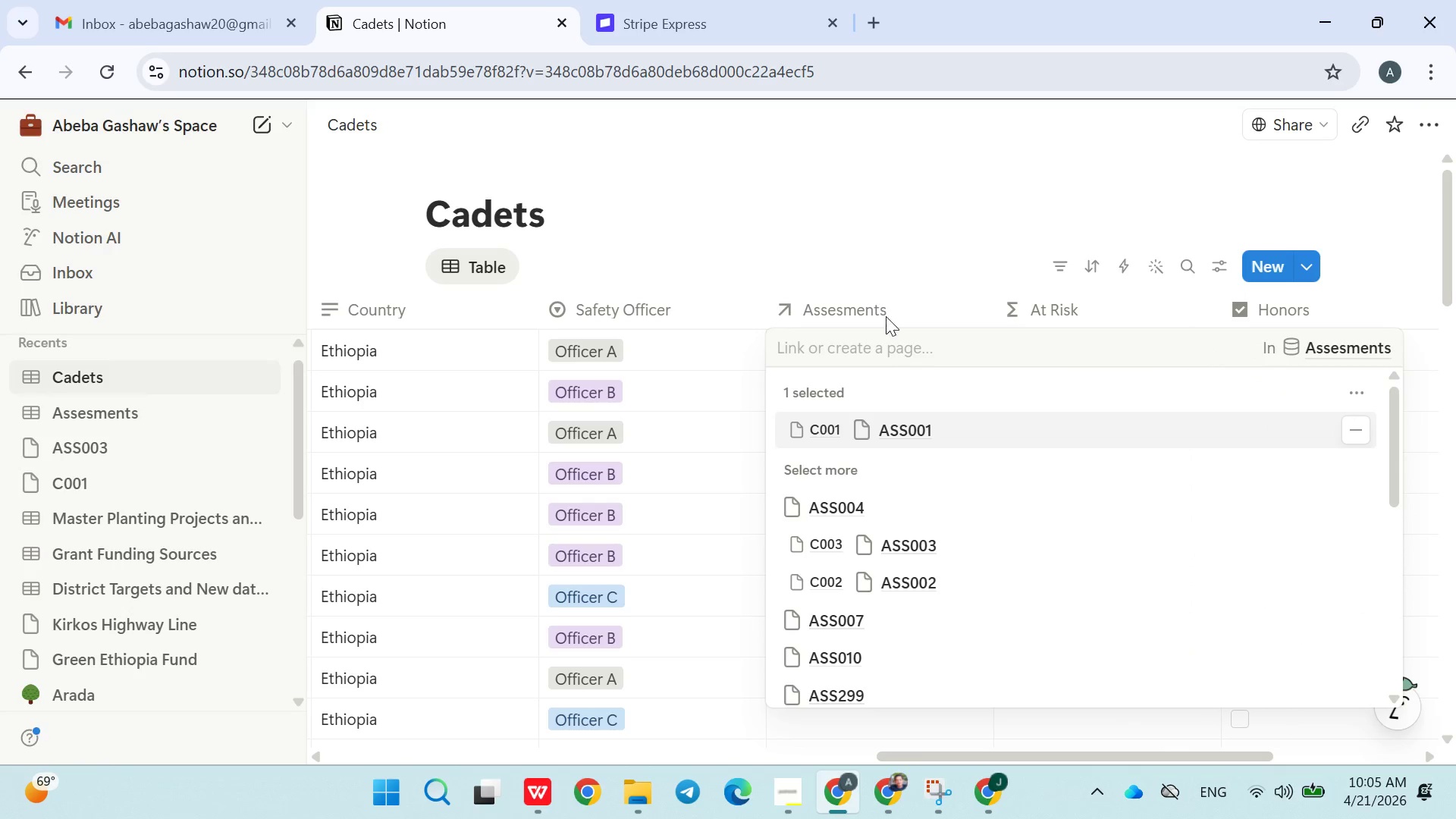 
left_click([886, 316])
 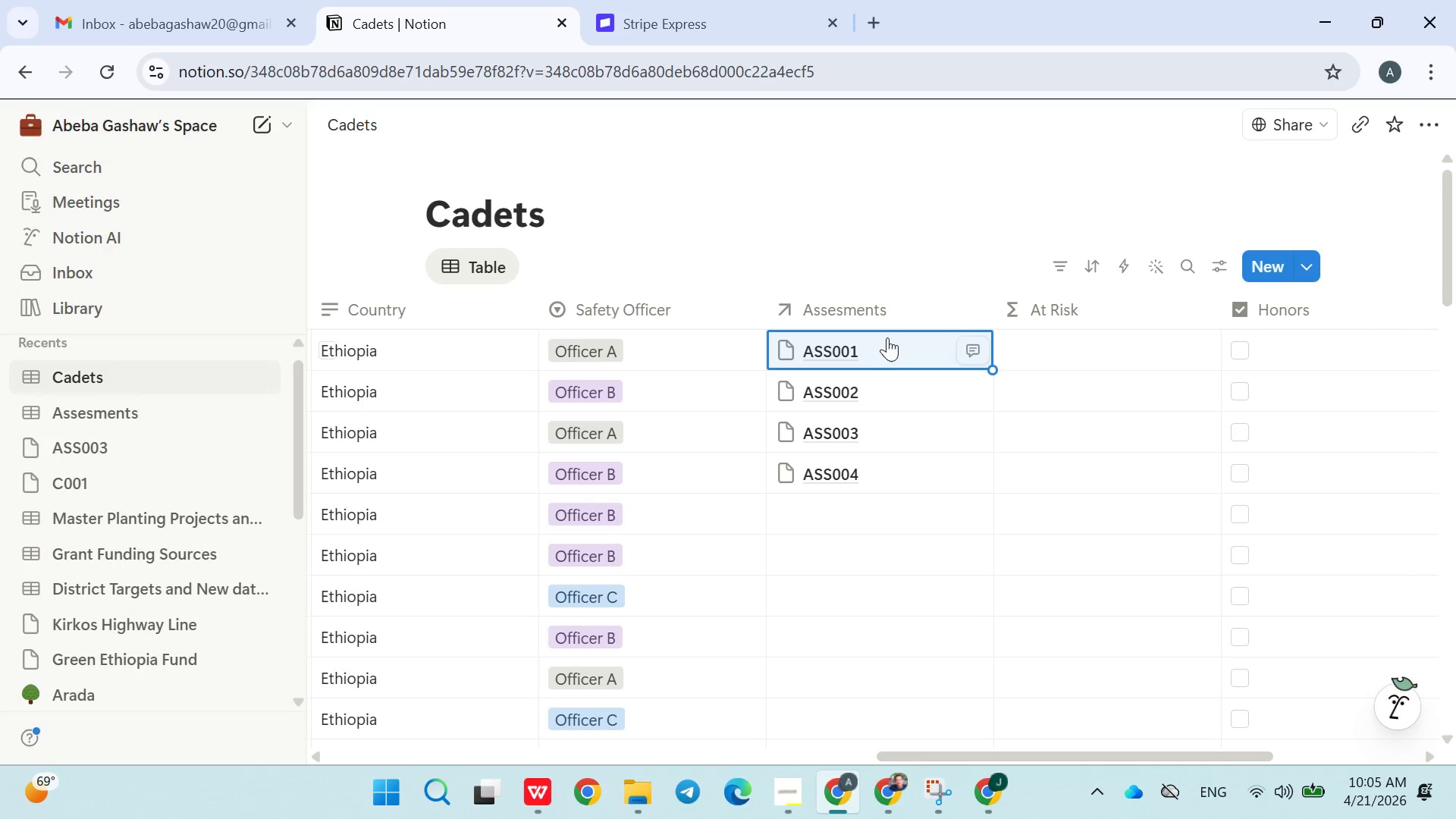 
left_click([883, 311])
 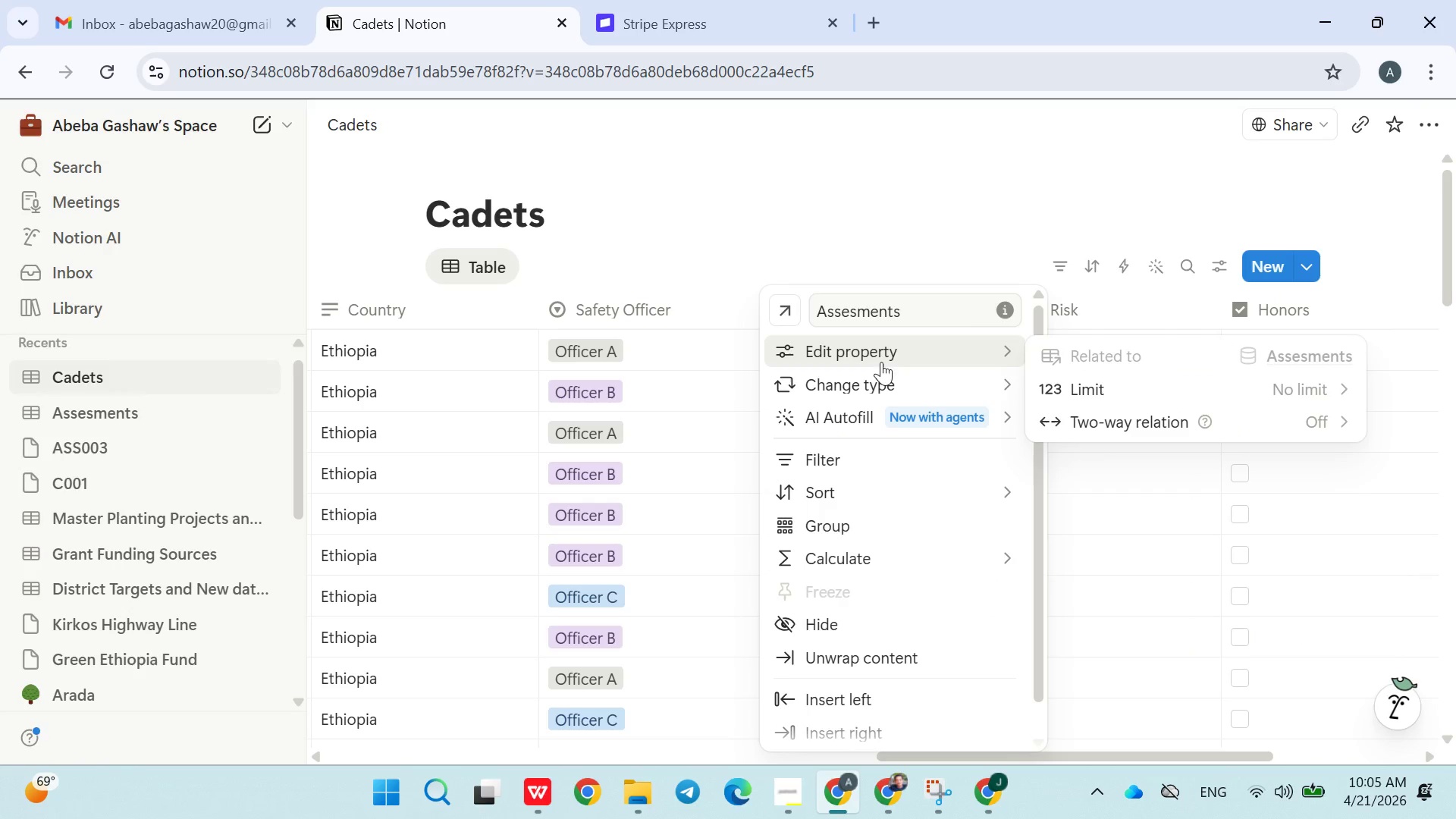 
mouse_move([902, 375])
 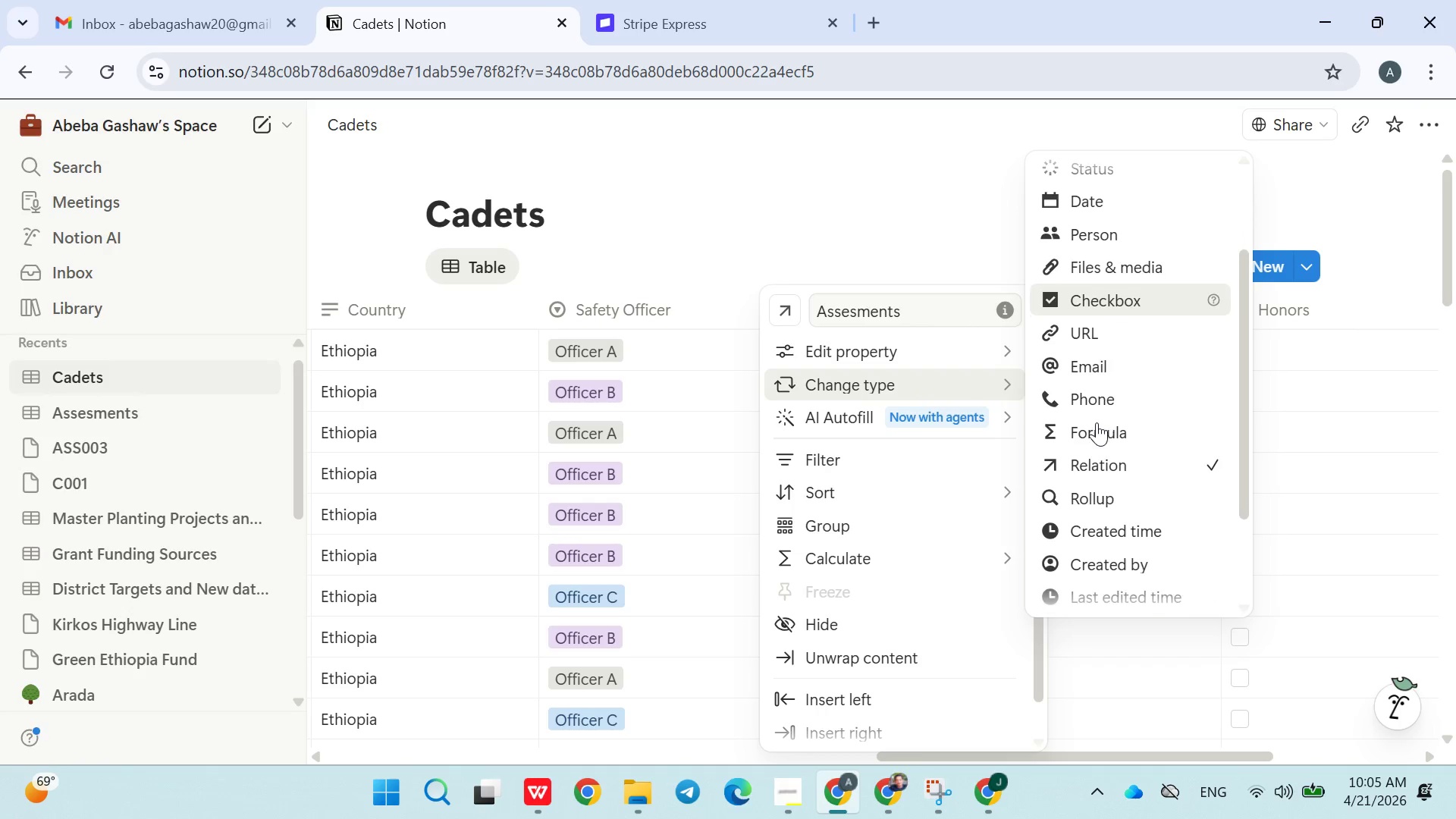 
left_click([1121, 422])
 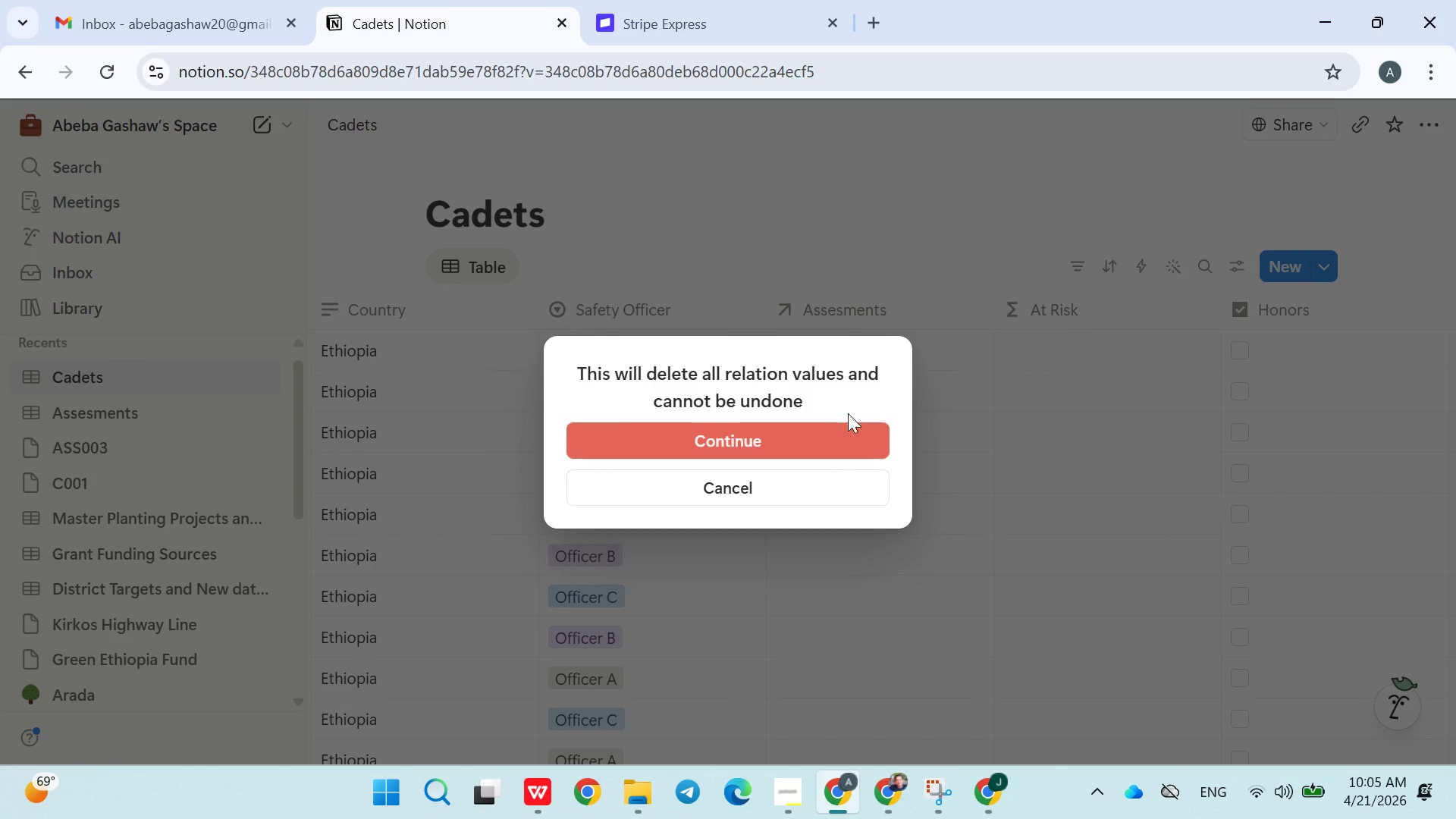 
left_click([824, 446])
 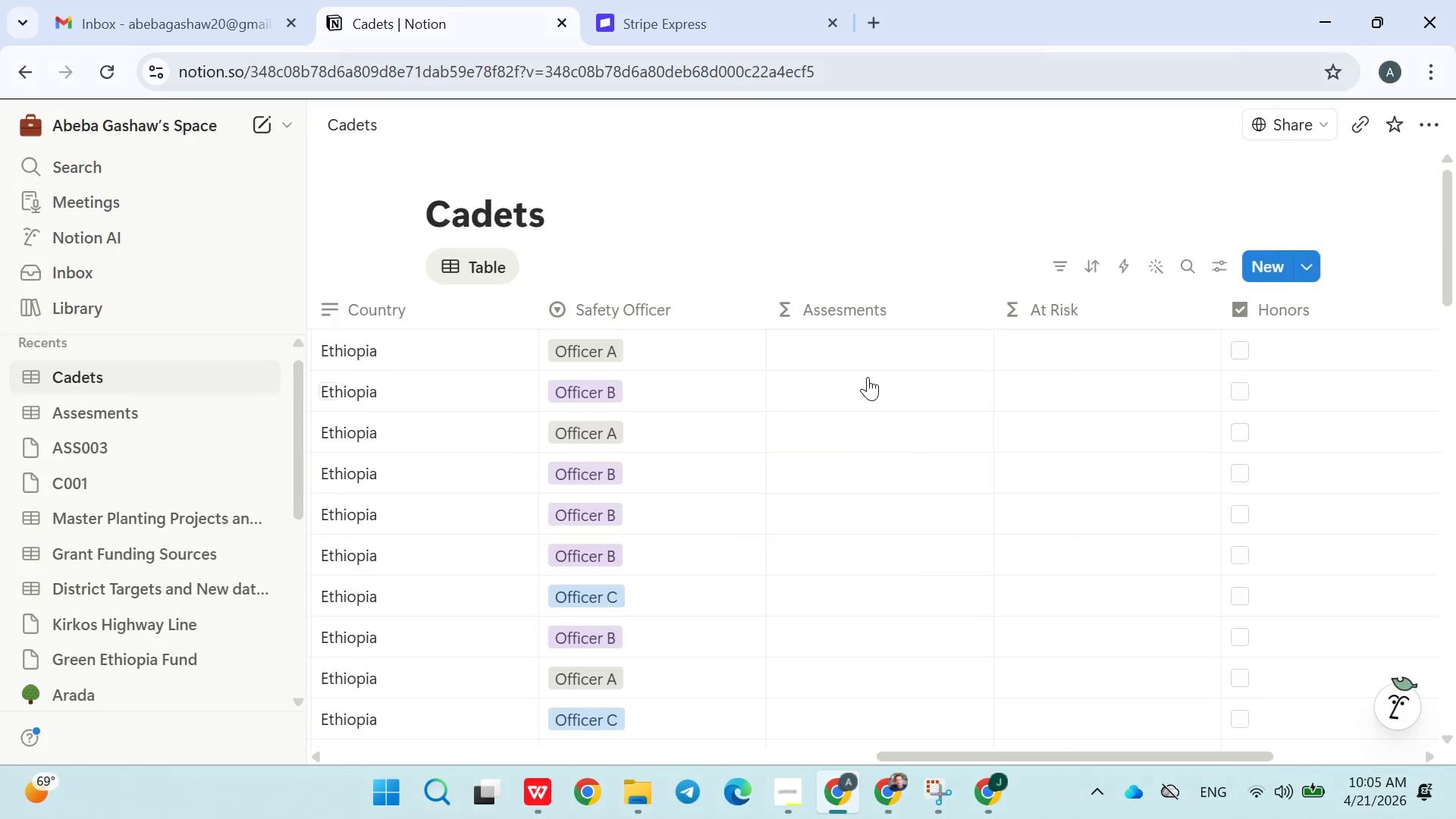 
left_click([874, 365])
 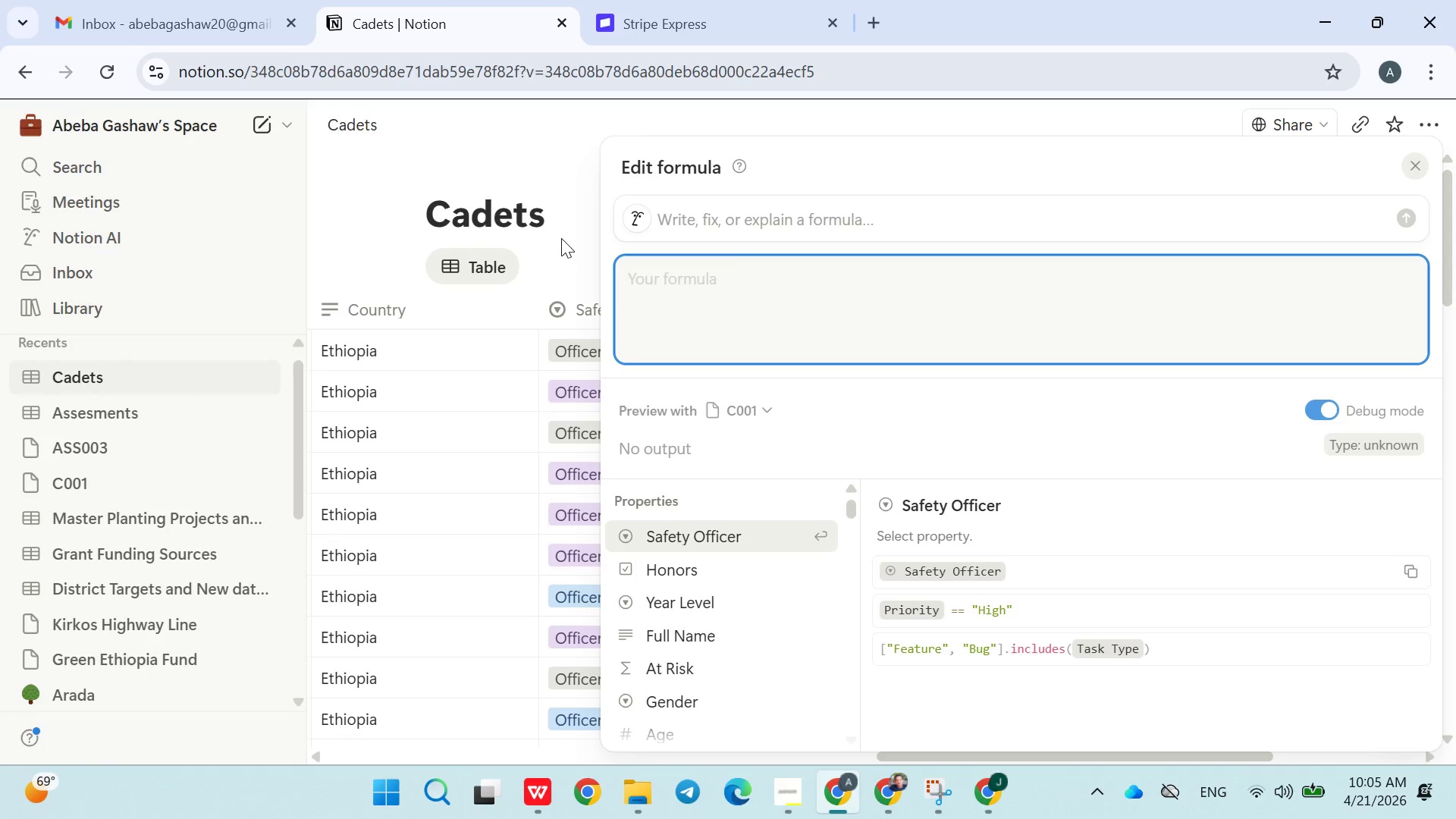 
left_click([561, 238])
 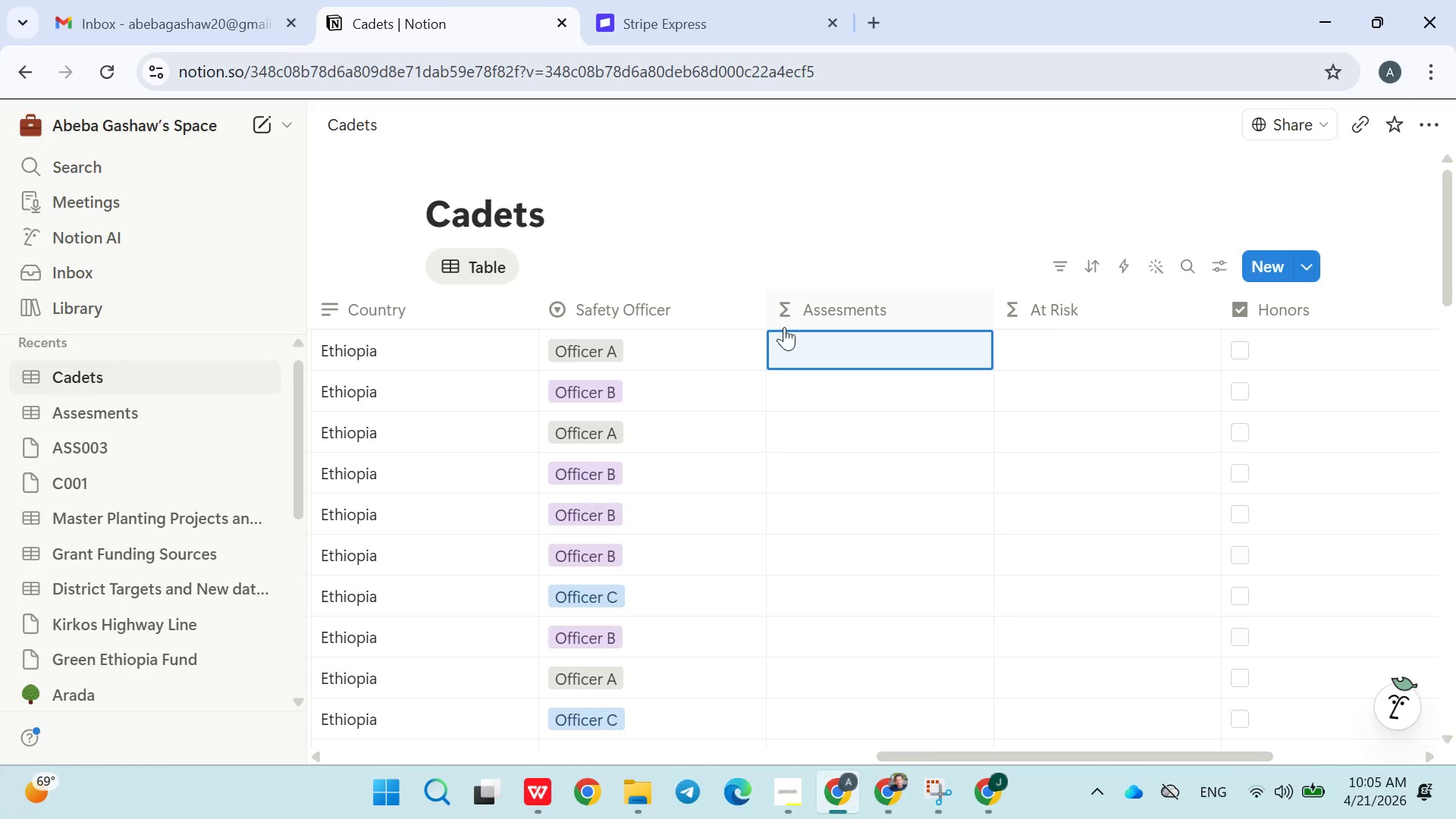 
left_click([808, 345])
 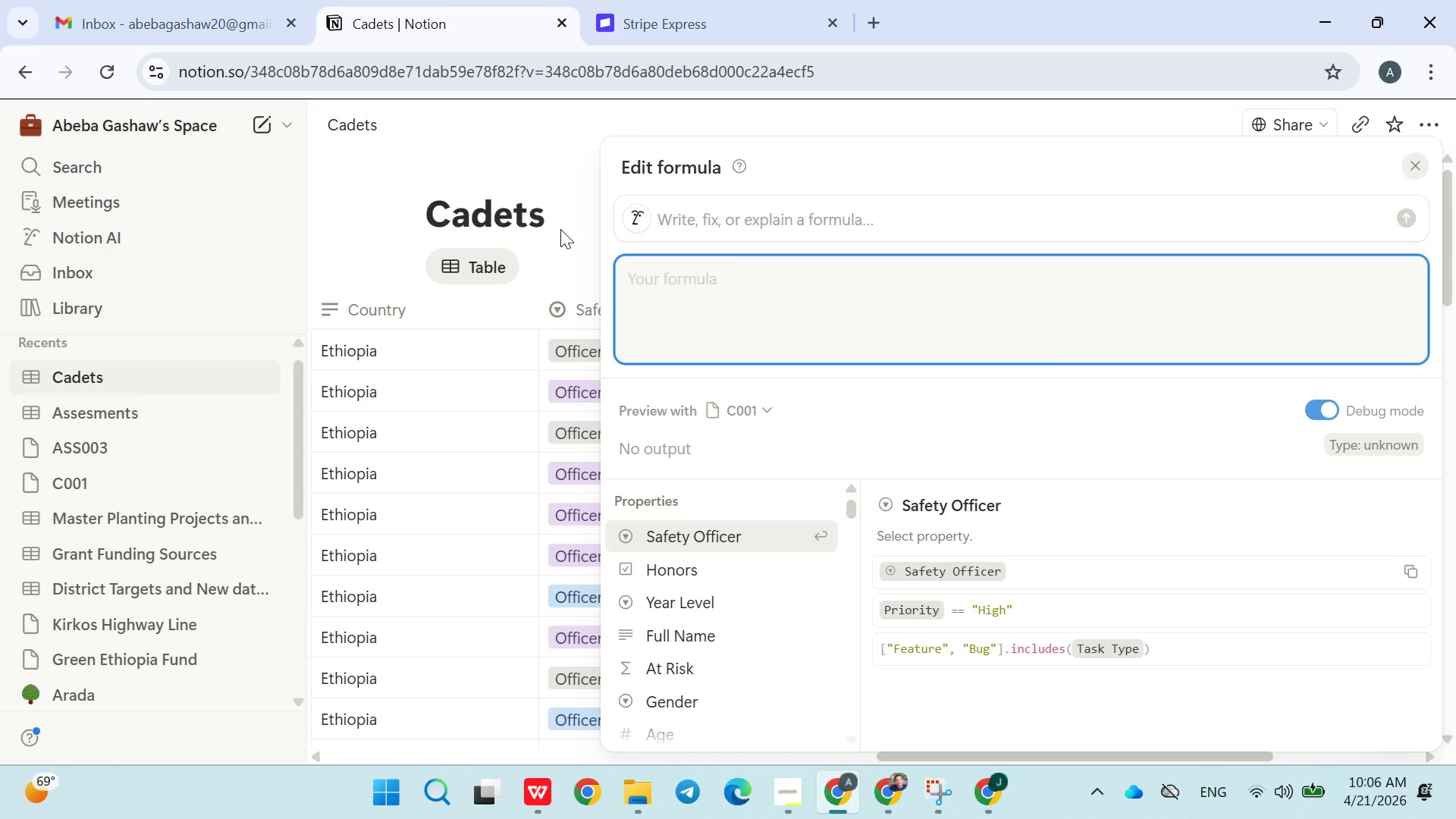 
left_click([561, 229])
 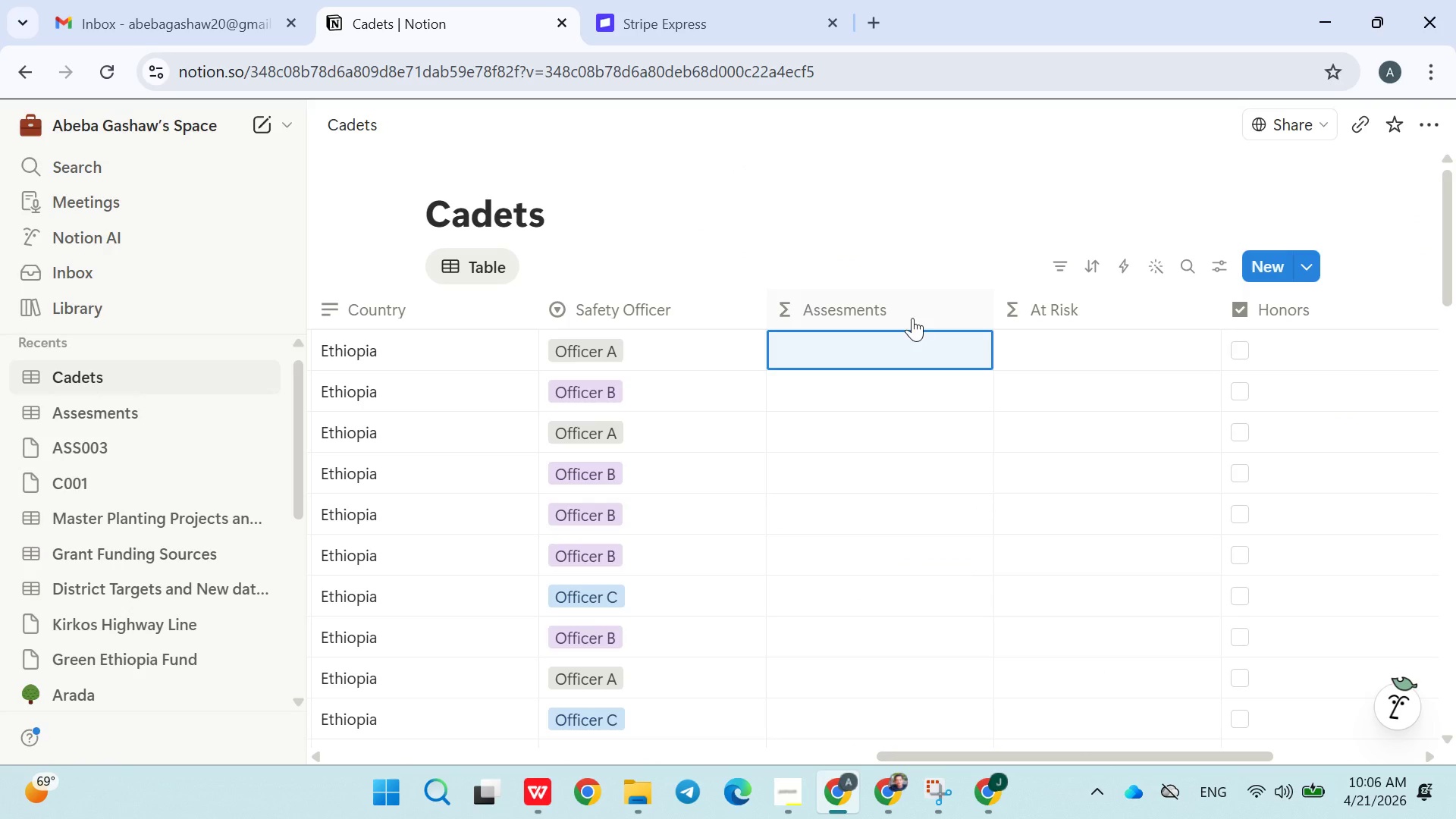 
left_click([931, 314])
 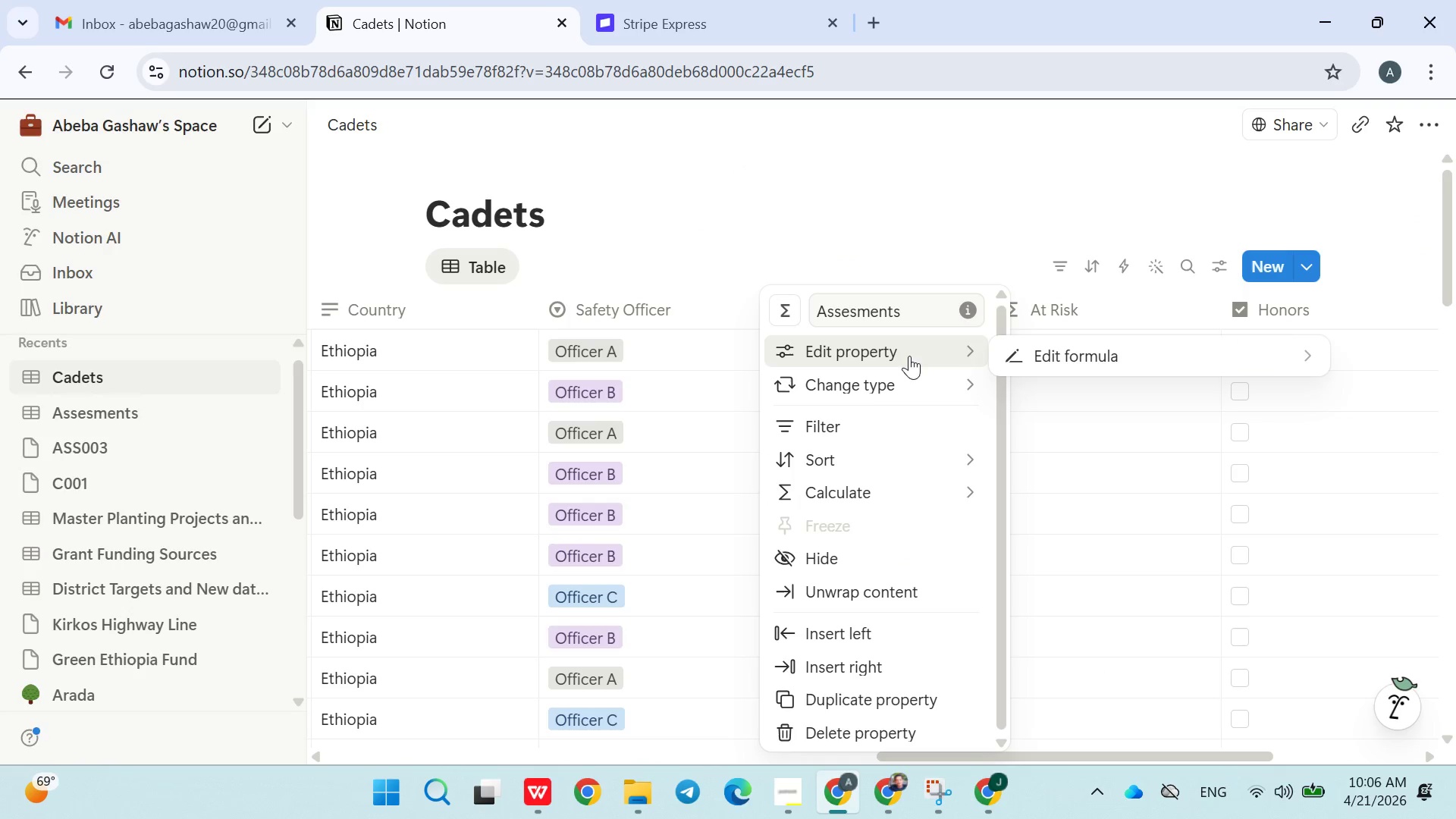 
left_click([786, 795])